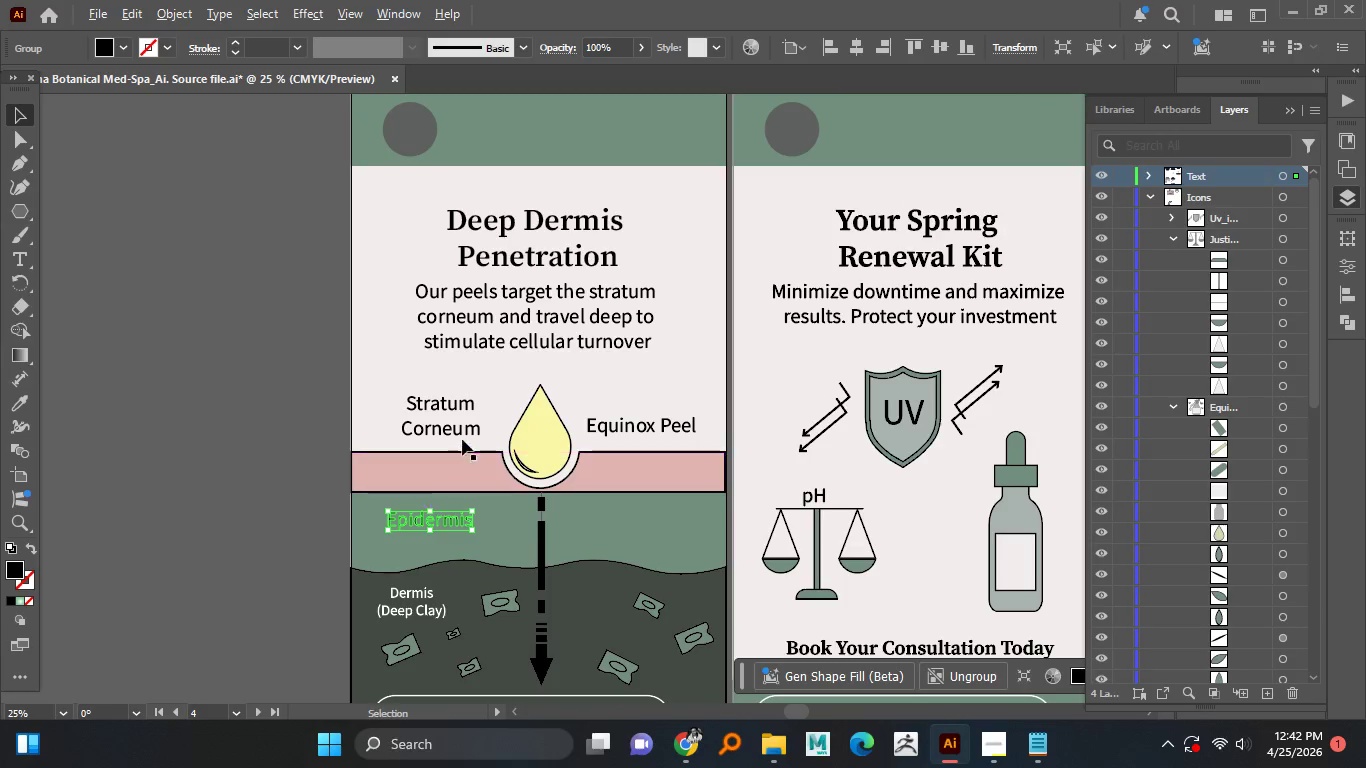 
key(Alt+AltLeft)
 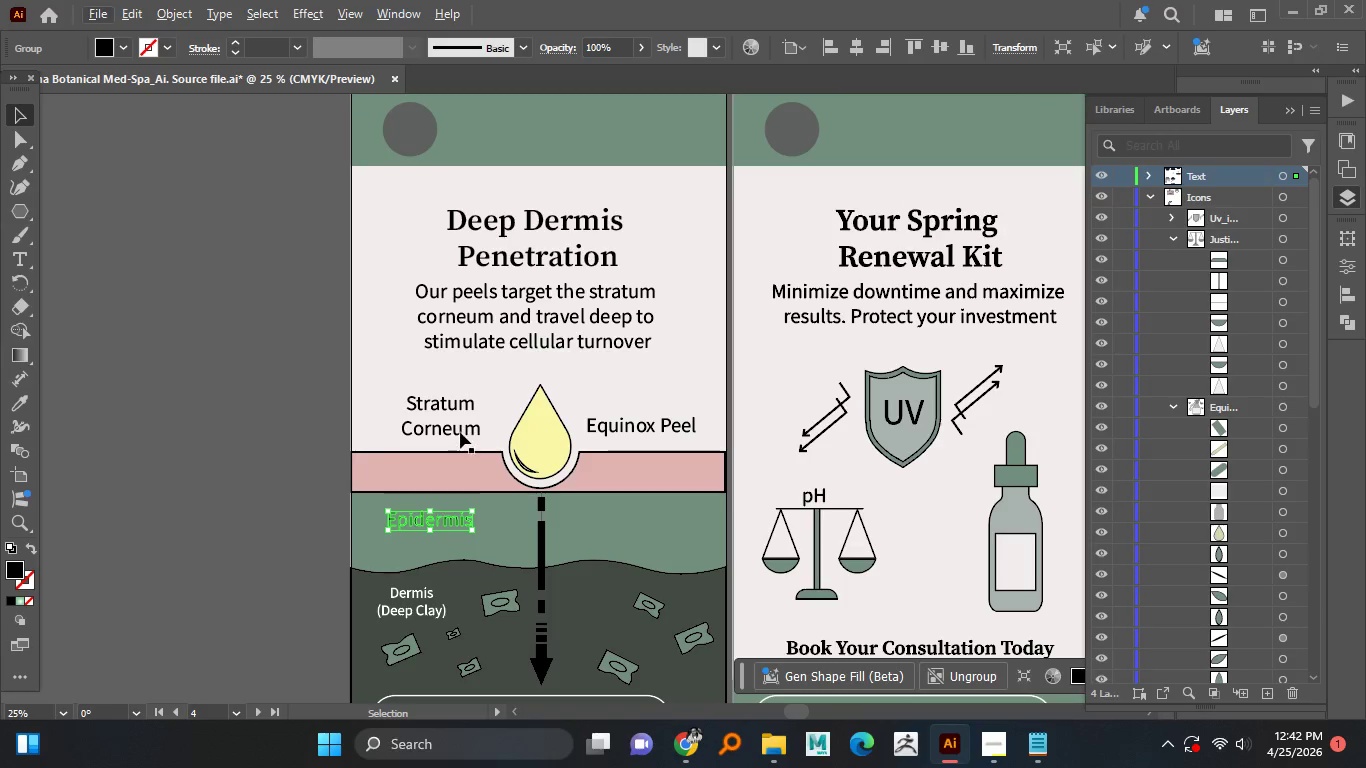 
left_click([460, 432])
 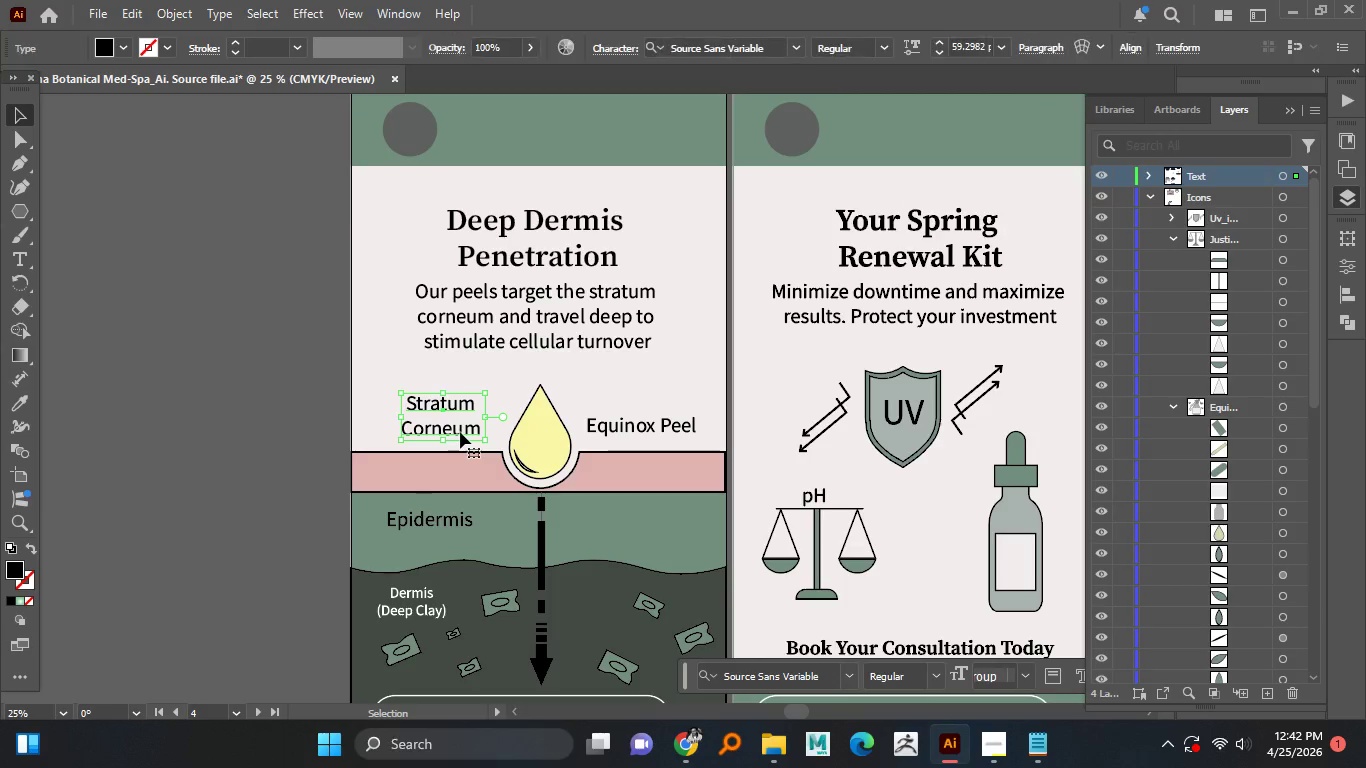 
right_click([460, 432])
 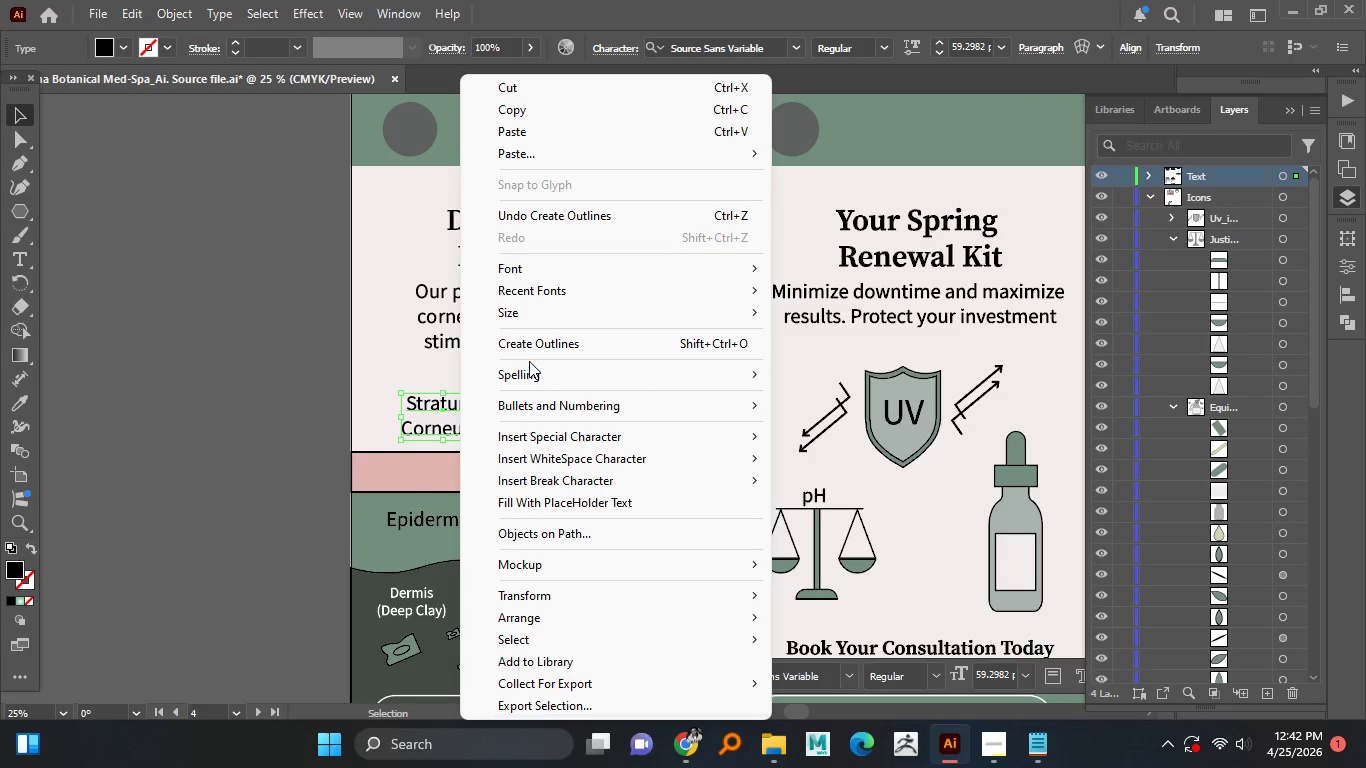 
left_click([534, 349])
 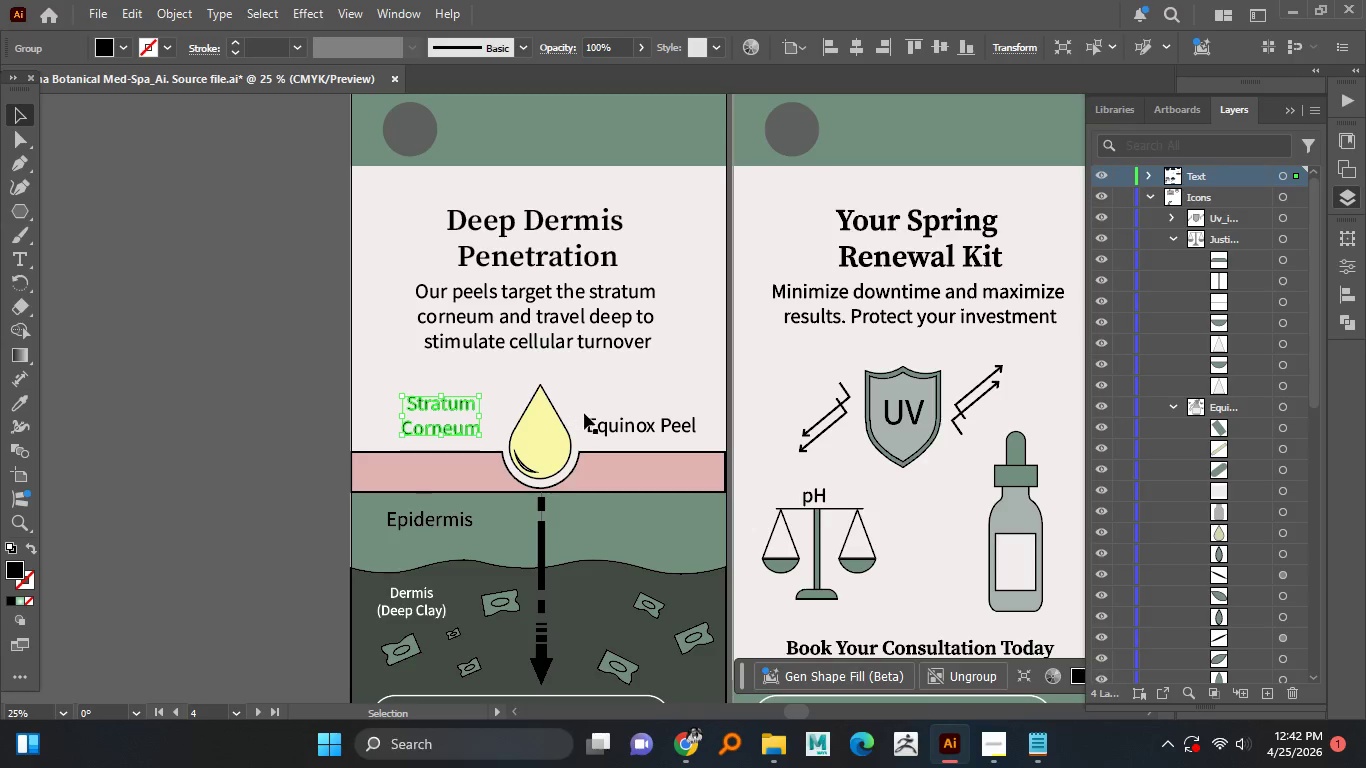 
left_click([597, 422])
 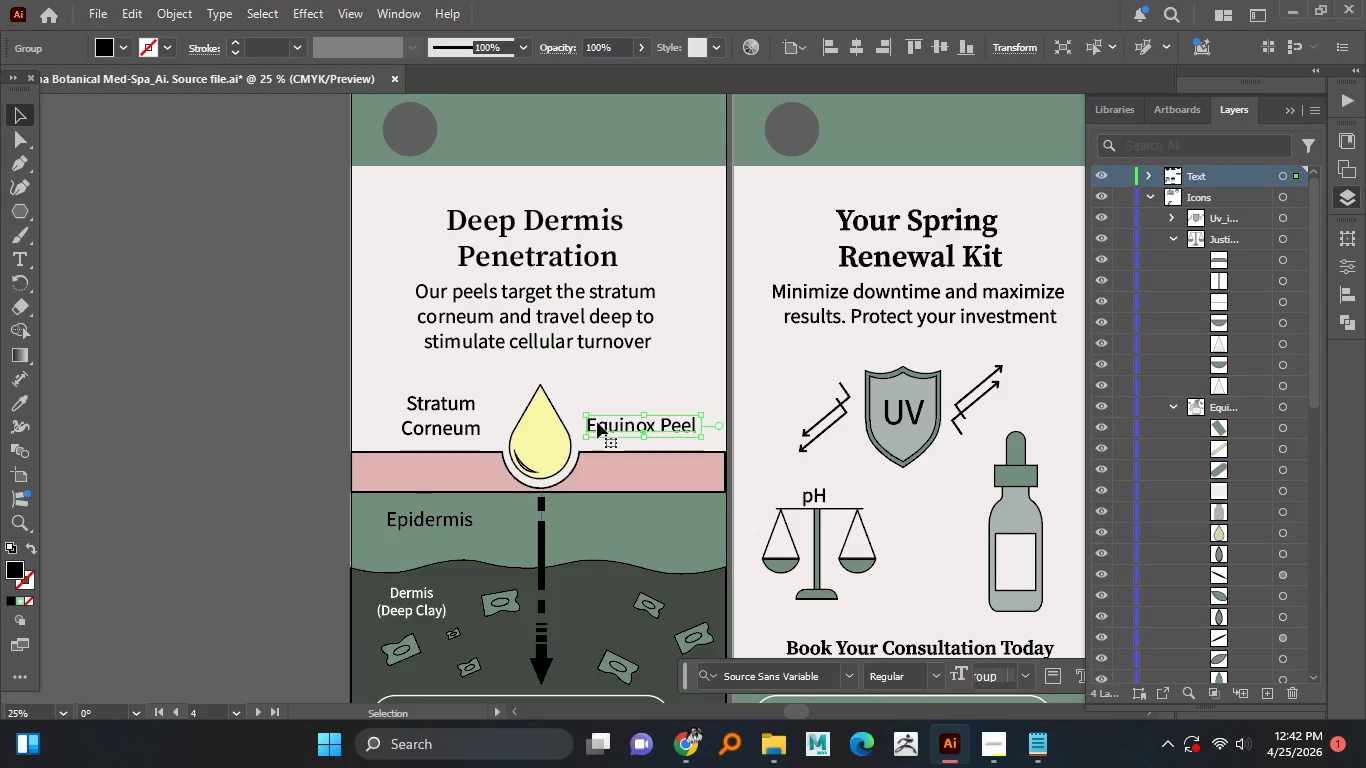 
right_click([597, 422])
 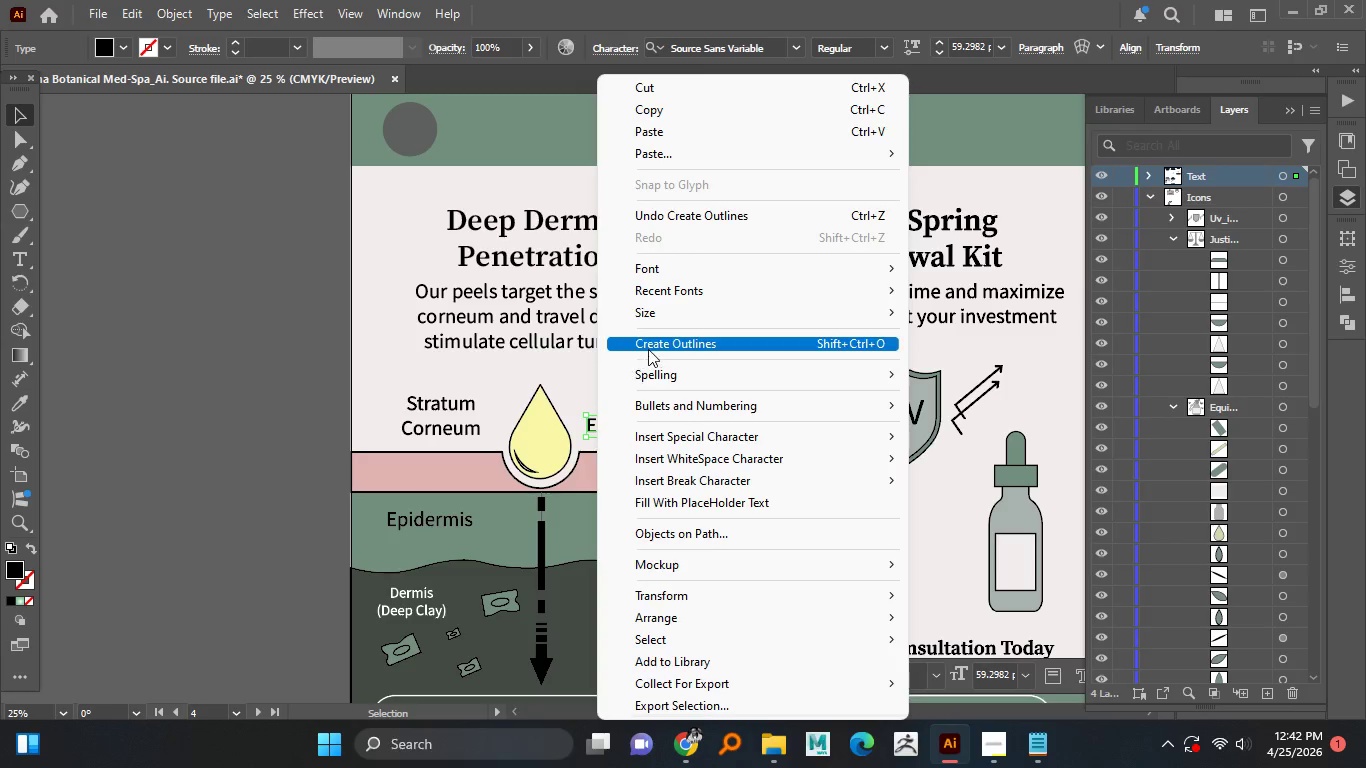 
left_click([655, 346])
 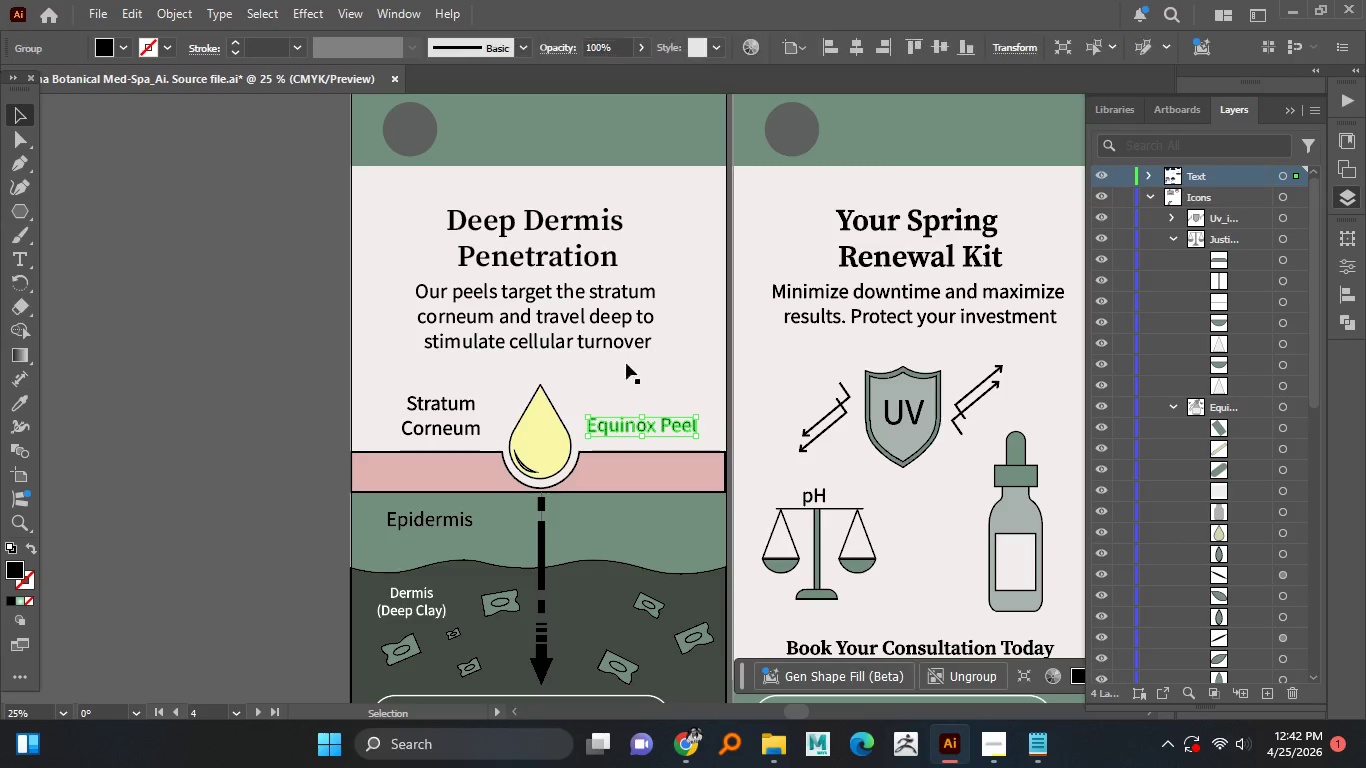 
hold_key(key=AltLeft, duration=0.47)
 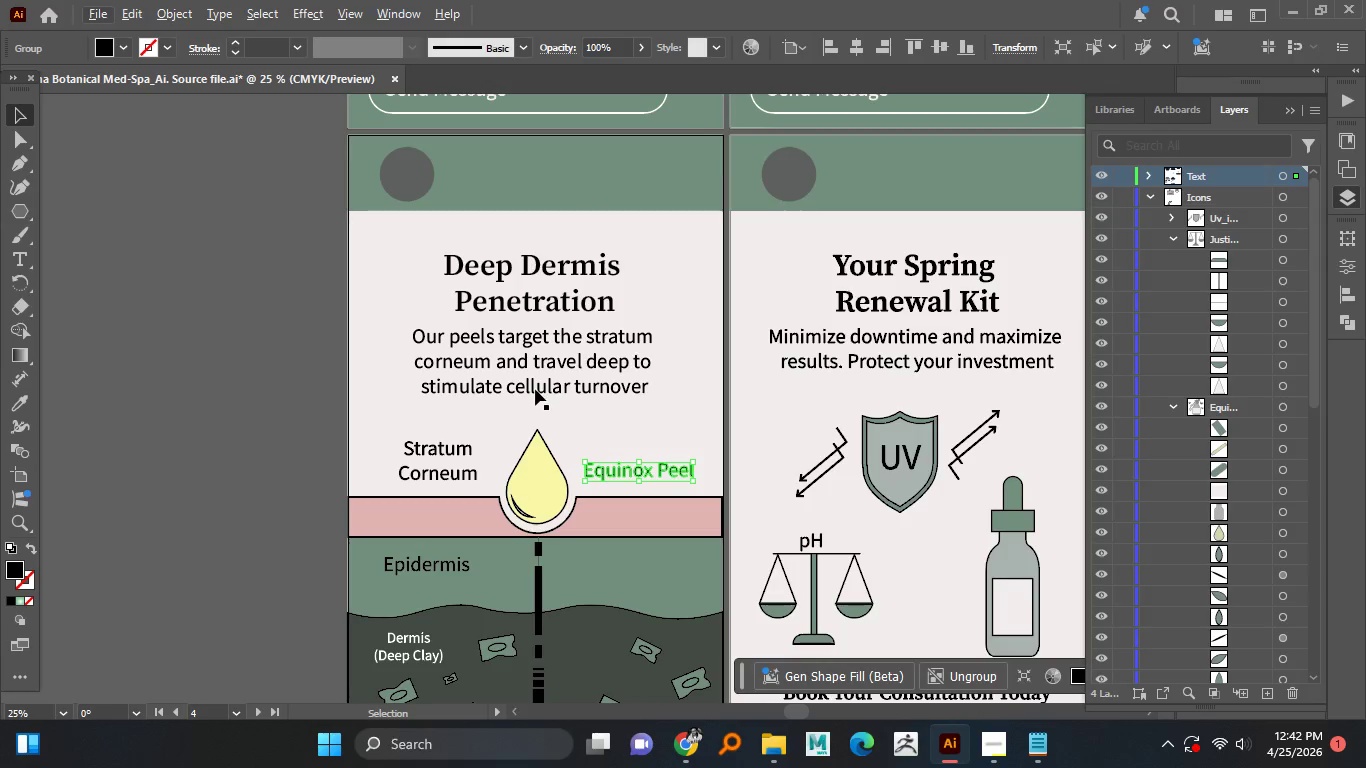 
left_click([535, 389])
 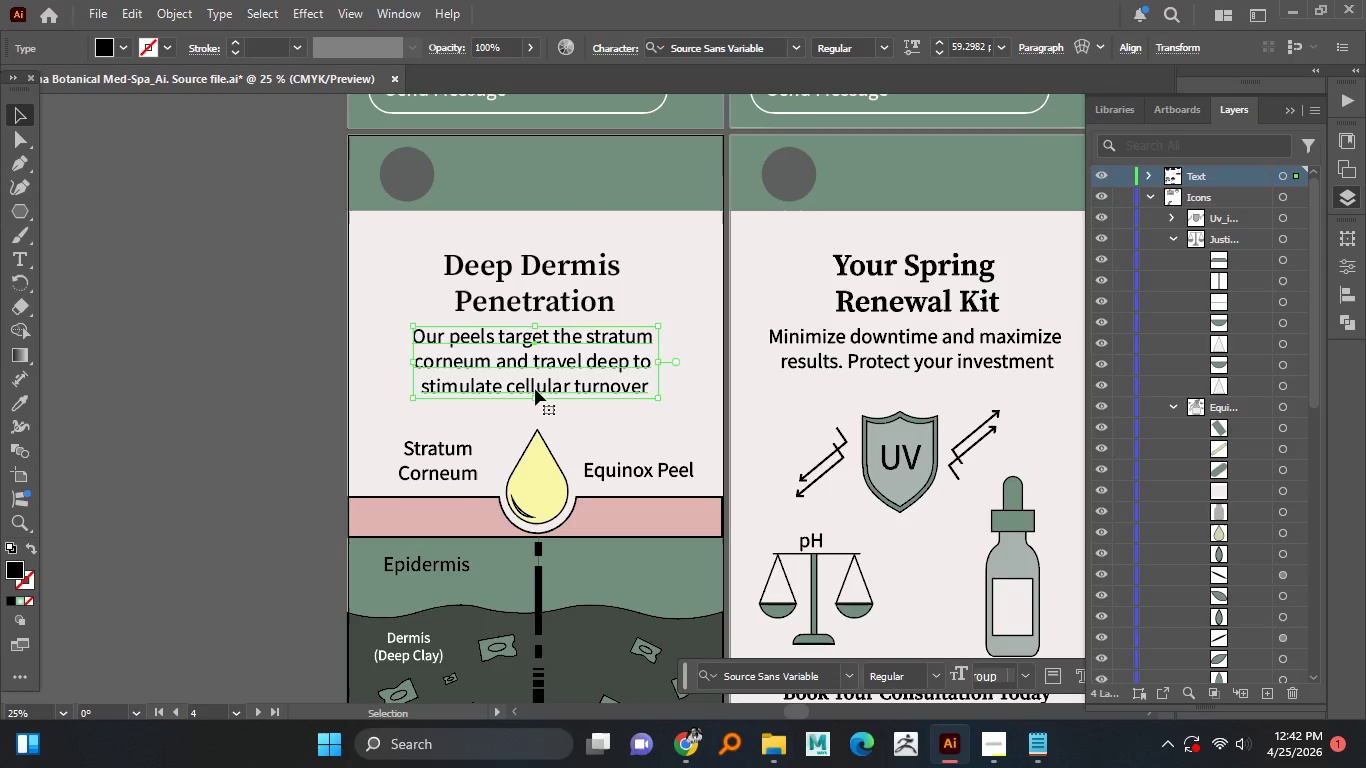 
right_click([535, 389])
 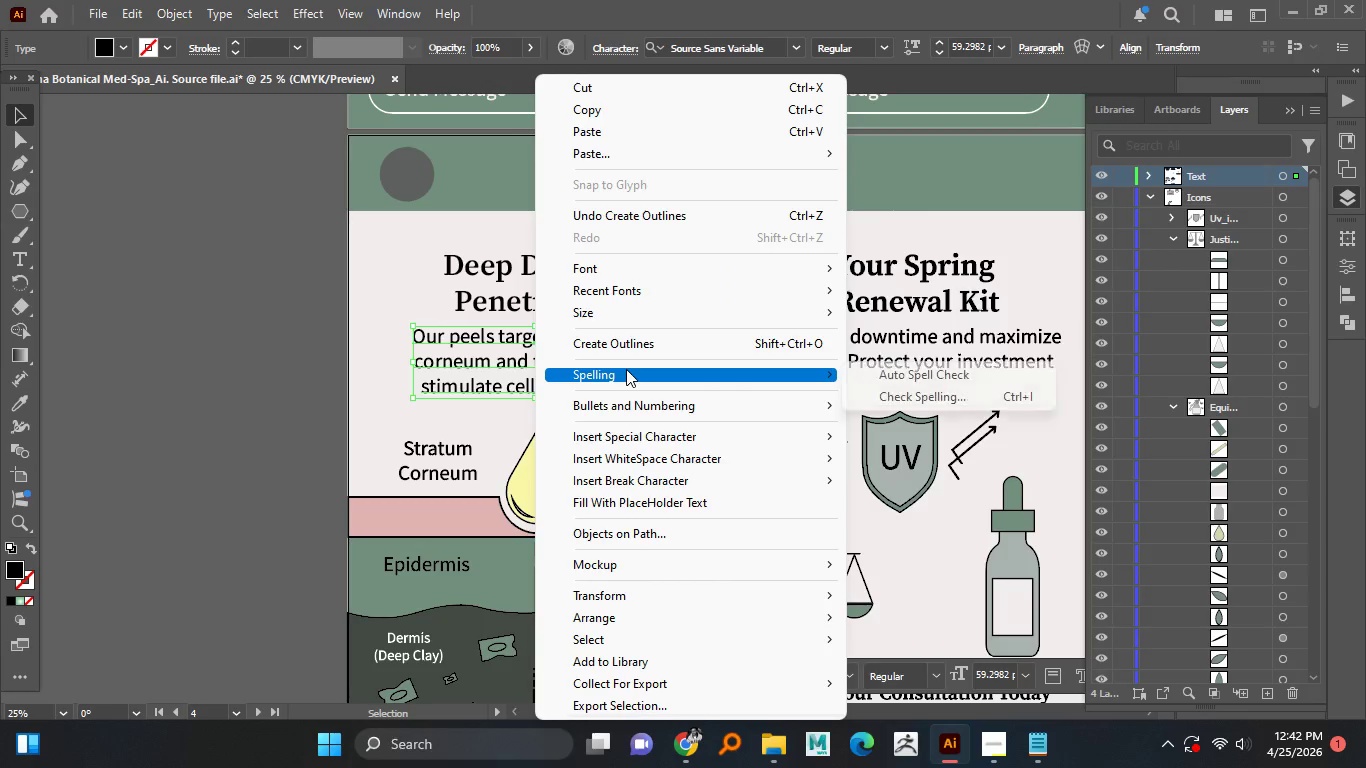 
left_click([627, 350])
 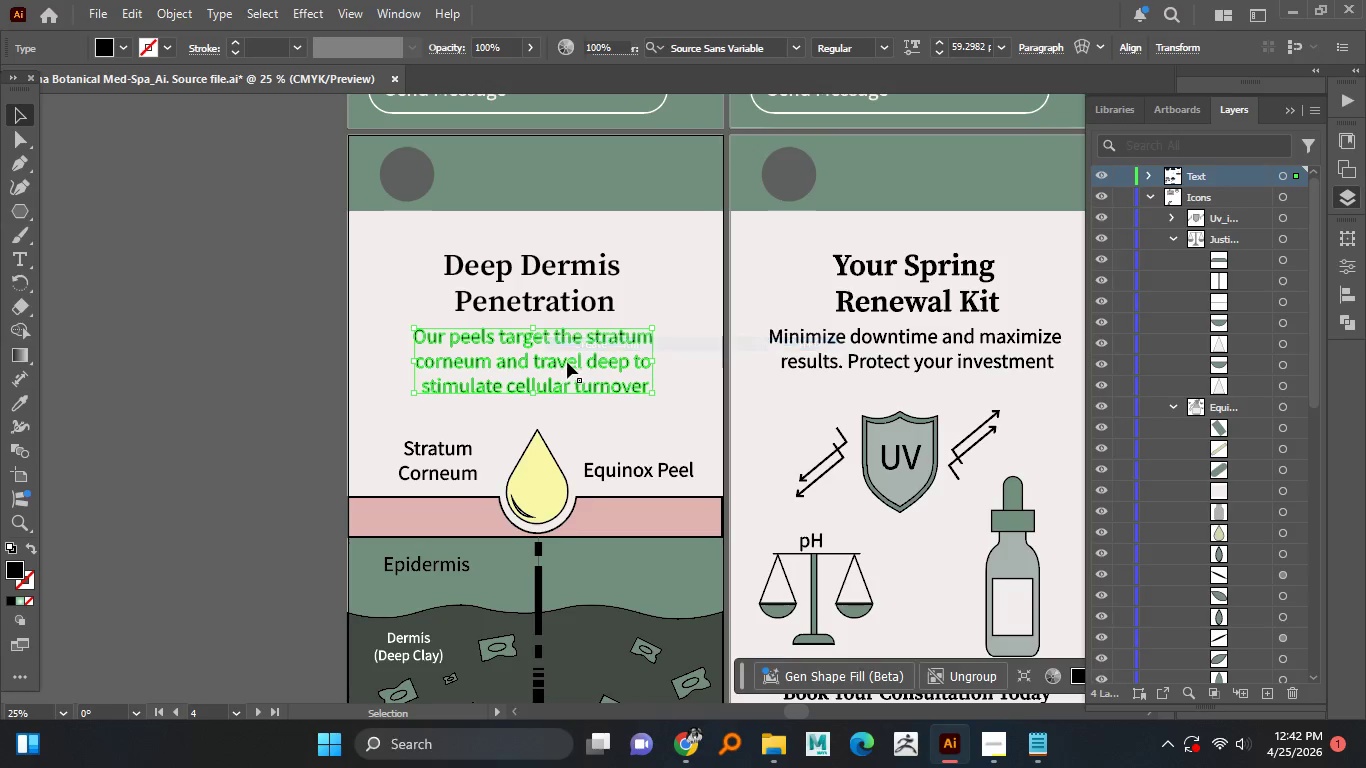 
hold_key(key=AltLeft, duration=0.44)
 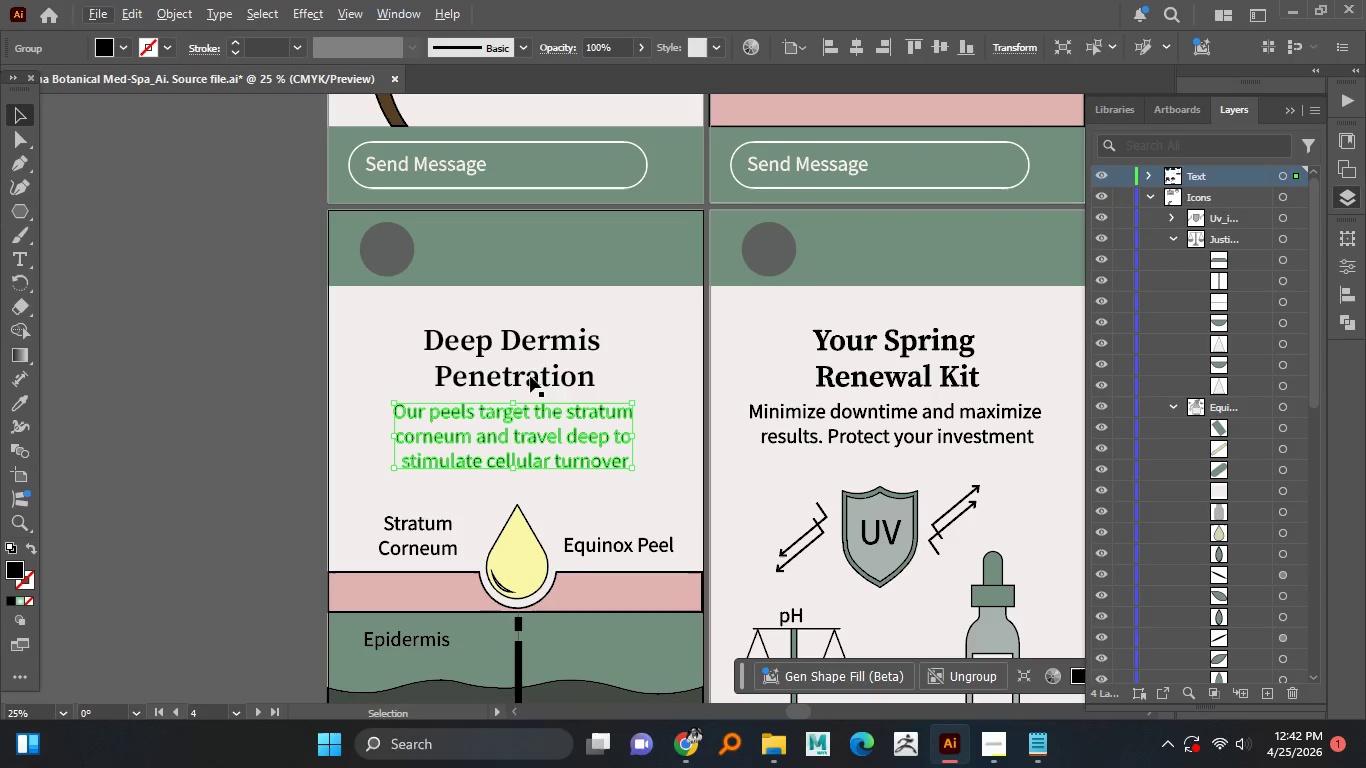 
left_click([530, 376])
 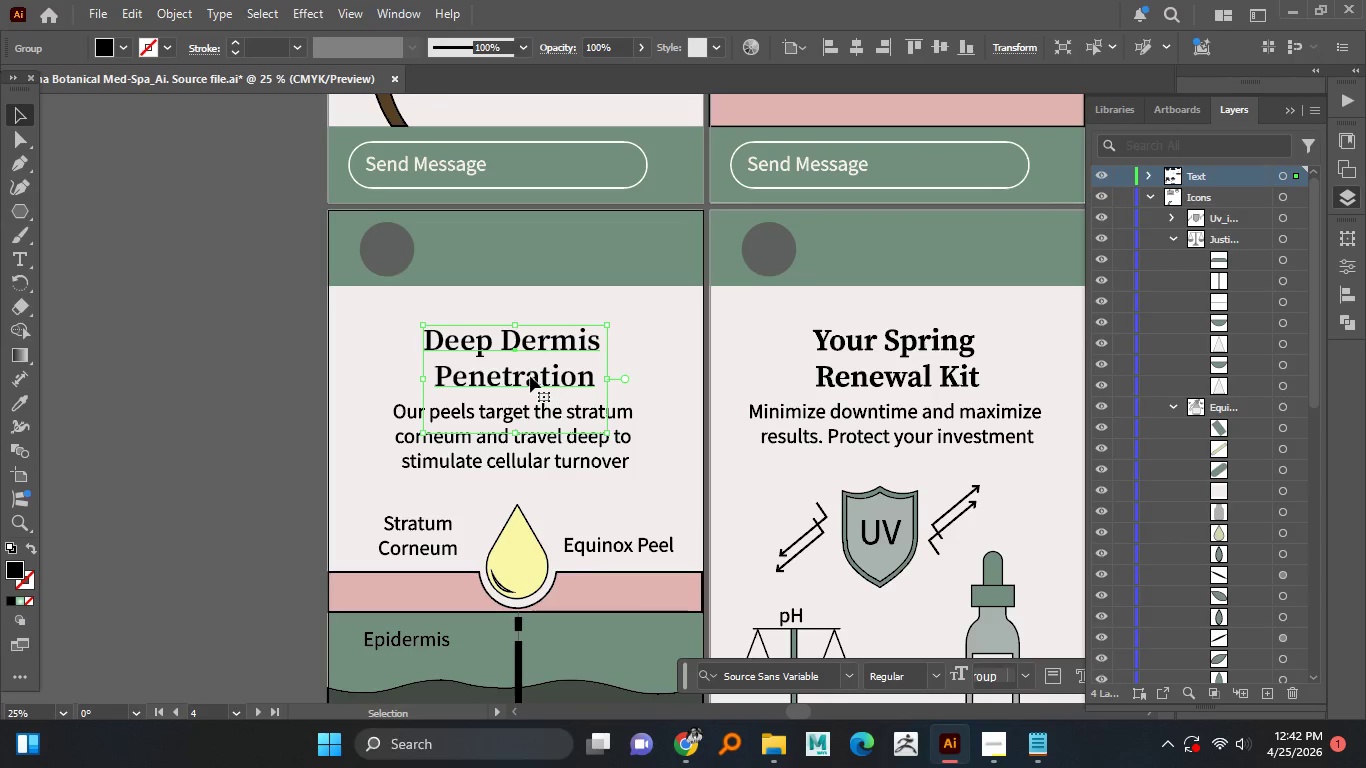 
right_click([530, 376])
 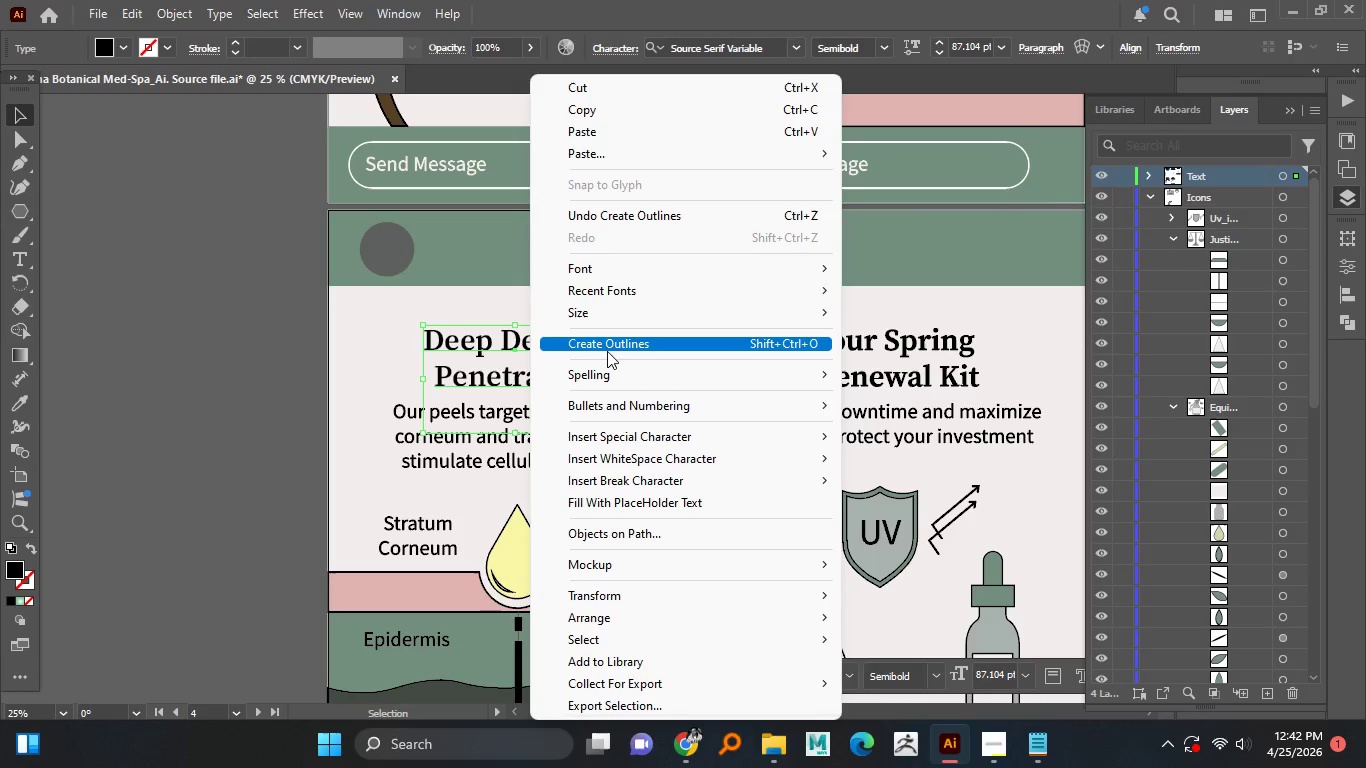 
left_click([615, 345])
 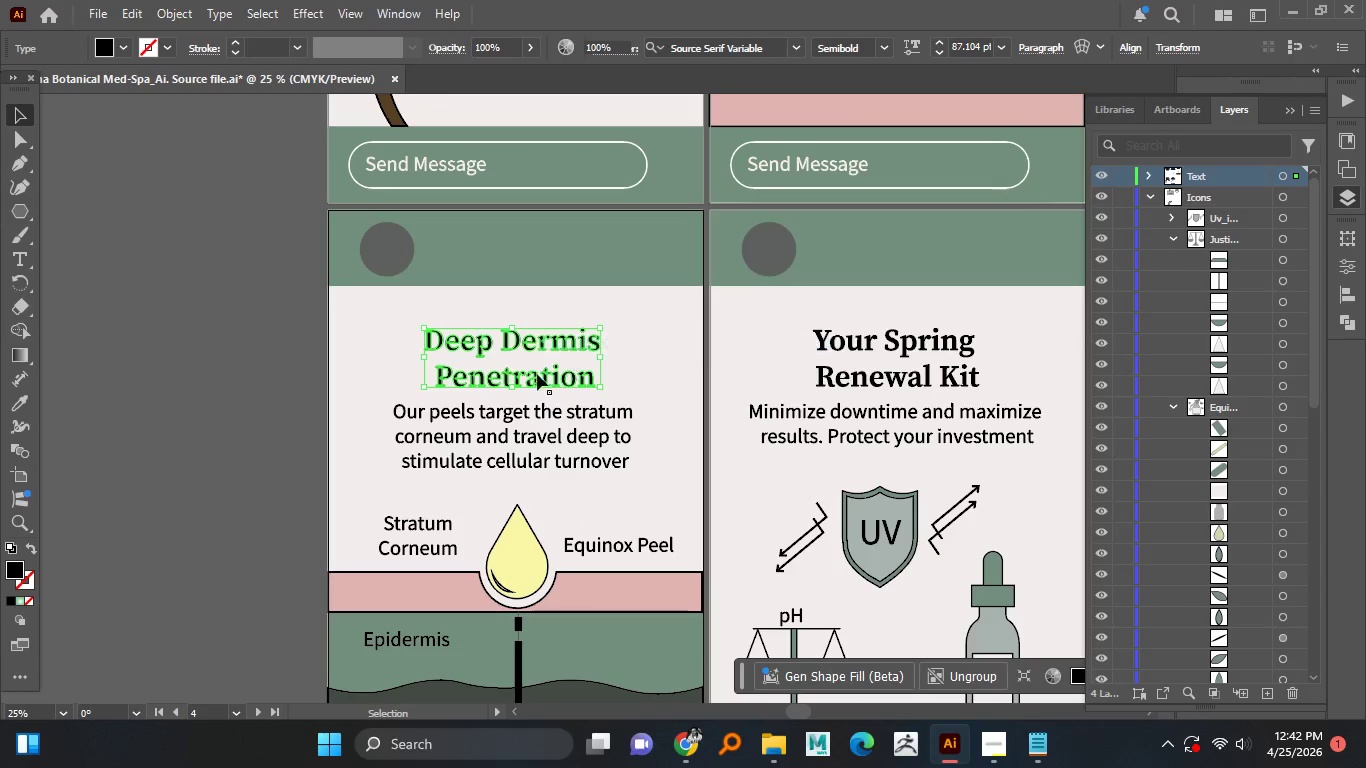 
hold_key(key=AltLeft, duration=0.56)
 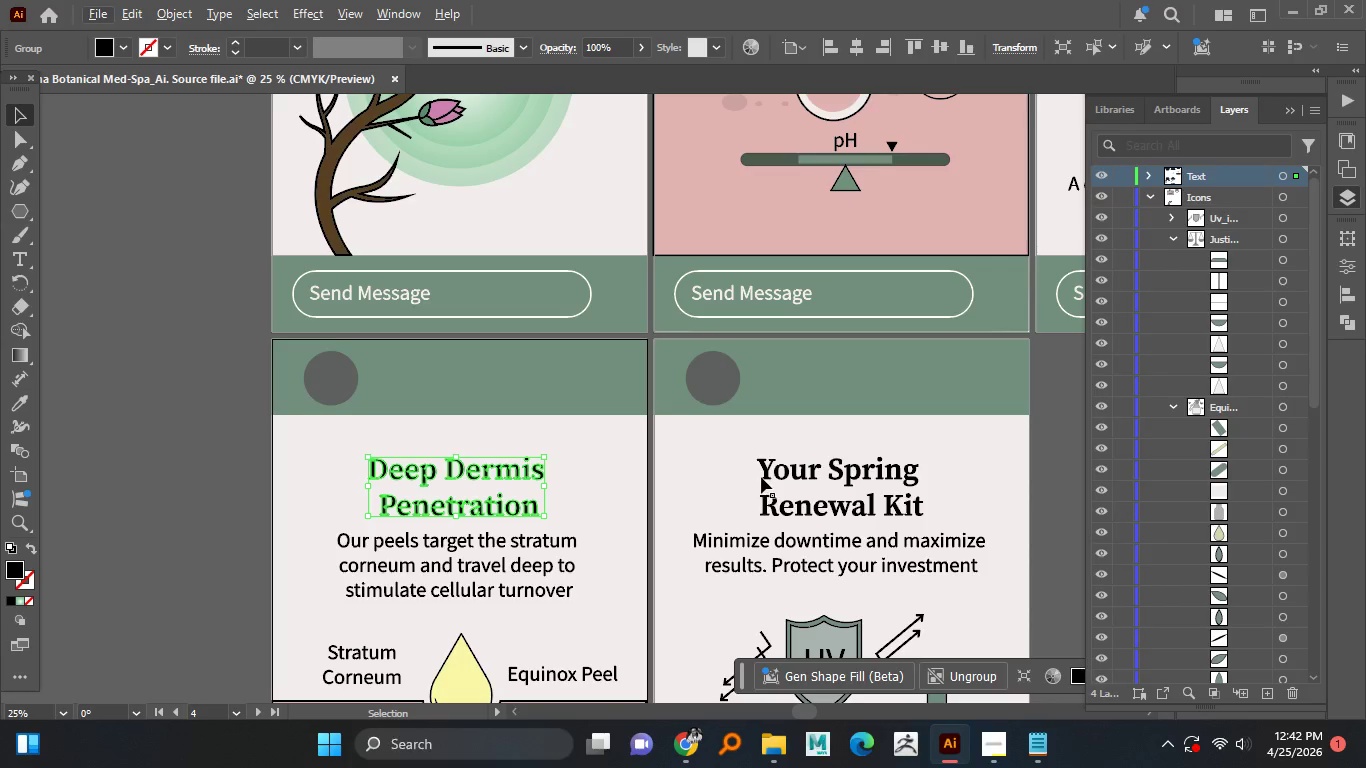 
left_click([769, 473])
 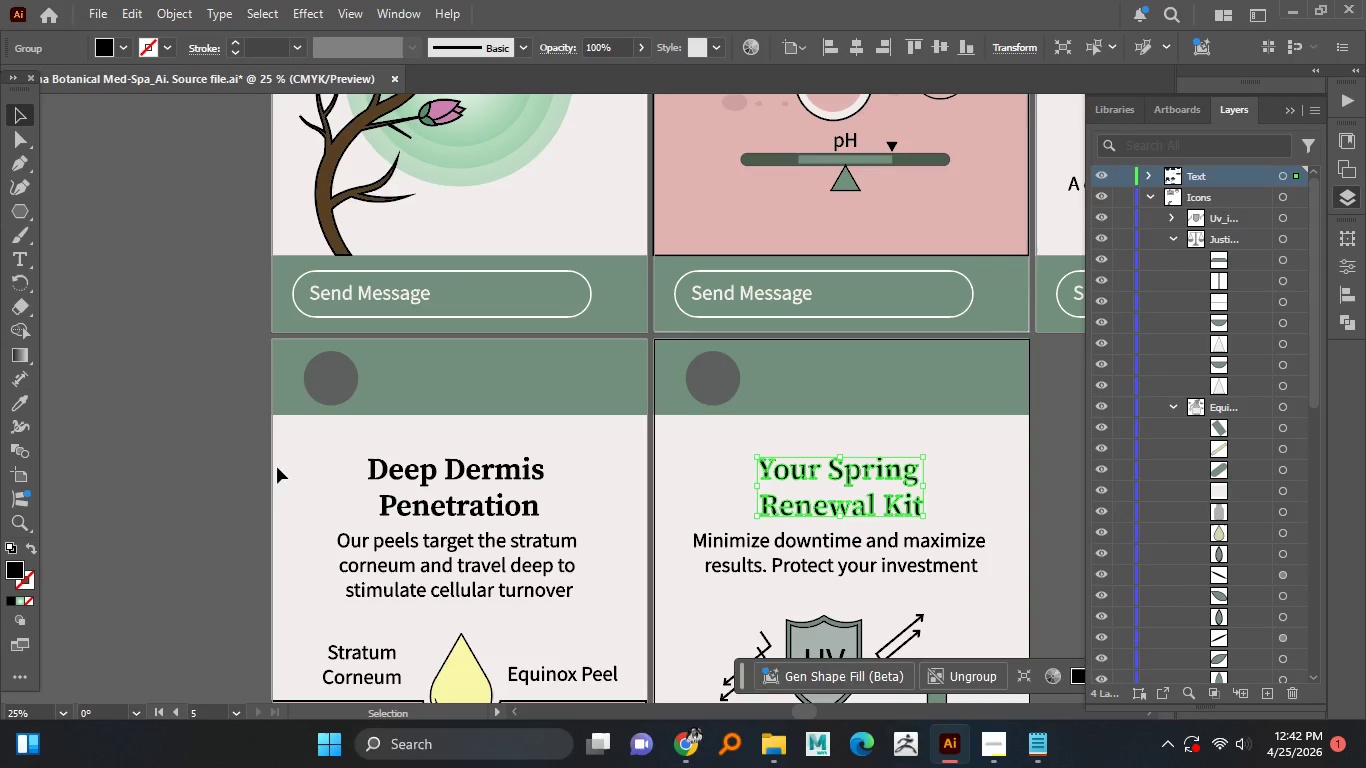 
double_click([396, 467])
 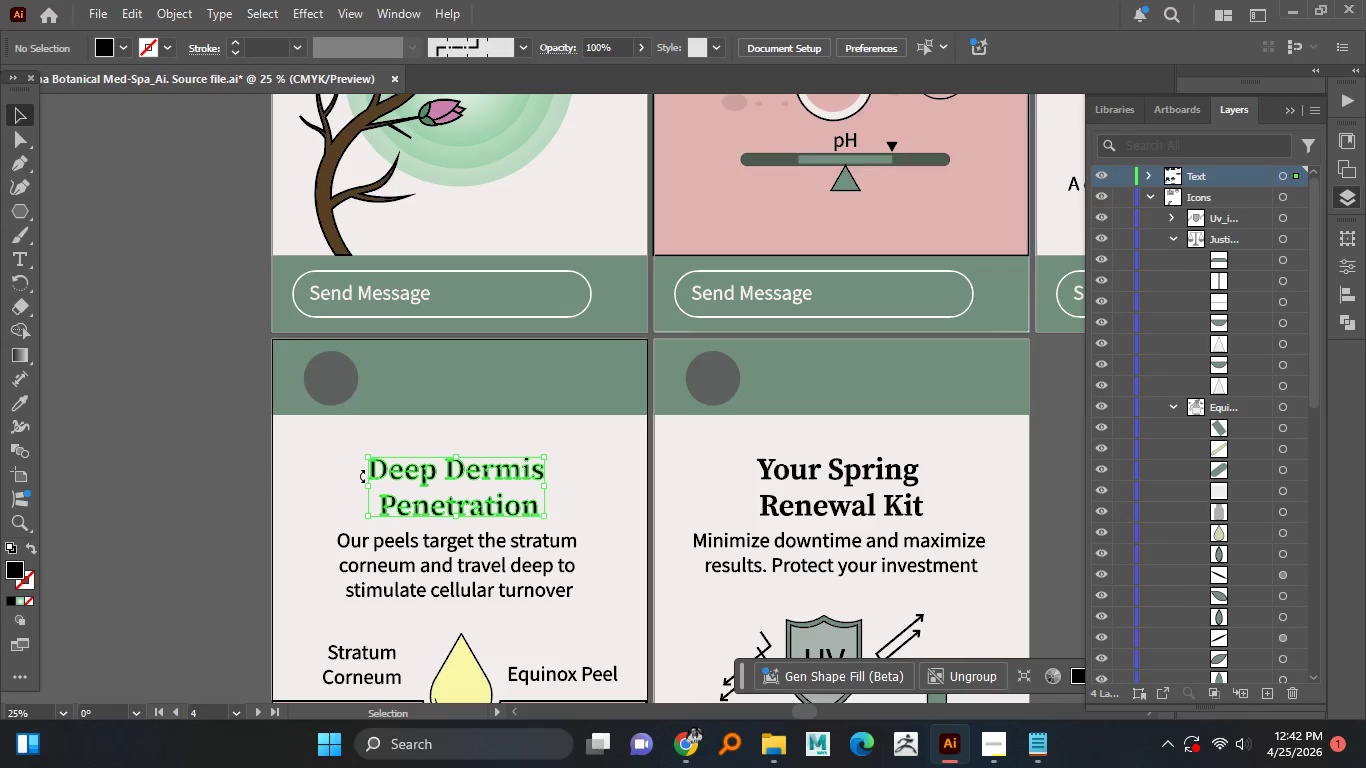 
hold_key(key=AltLeft, duration=0.8)
scroll: coordinate [361, 476], scroll_direction: down, amount: 1.0
 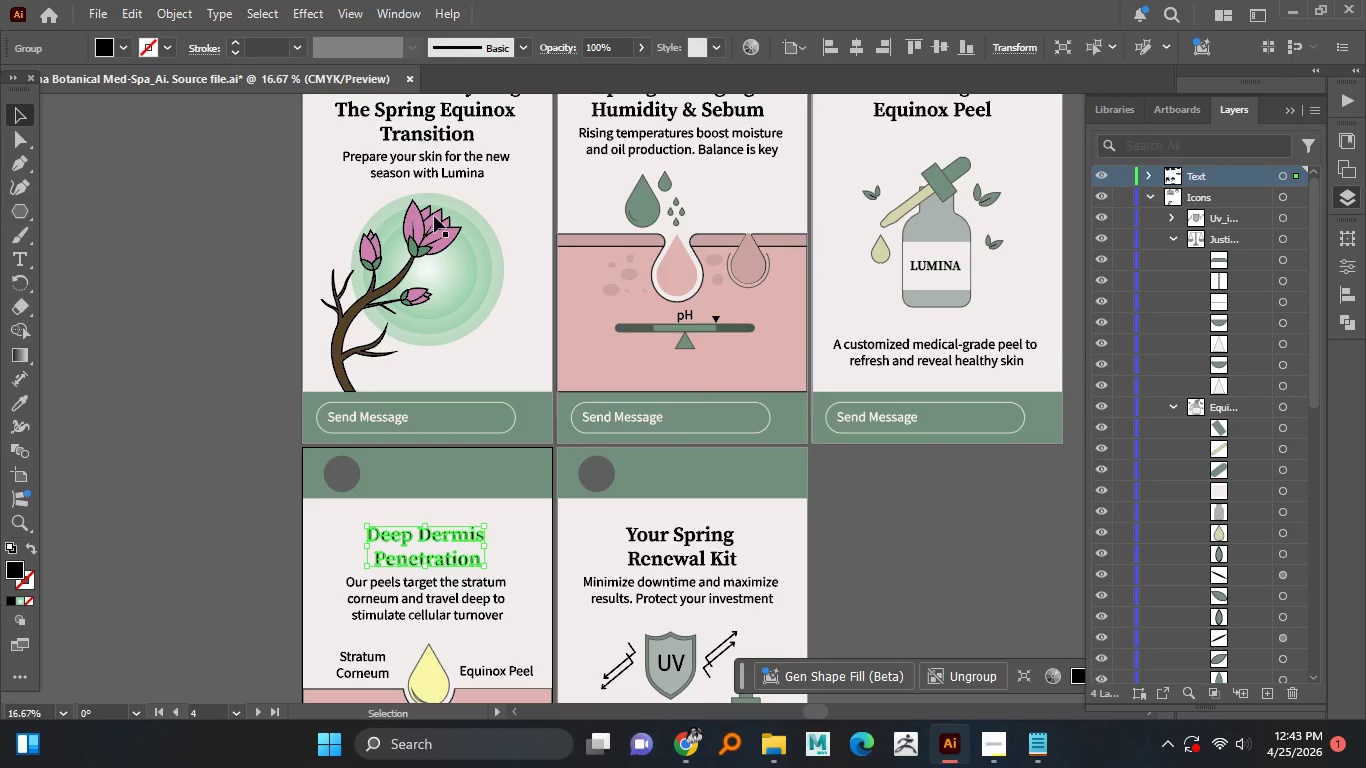 
left_click([464, 169])
 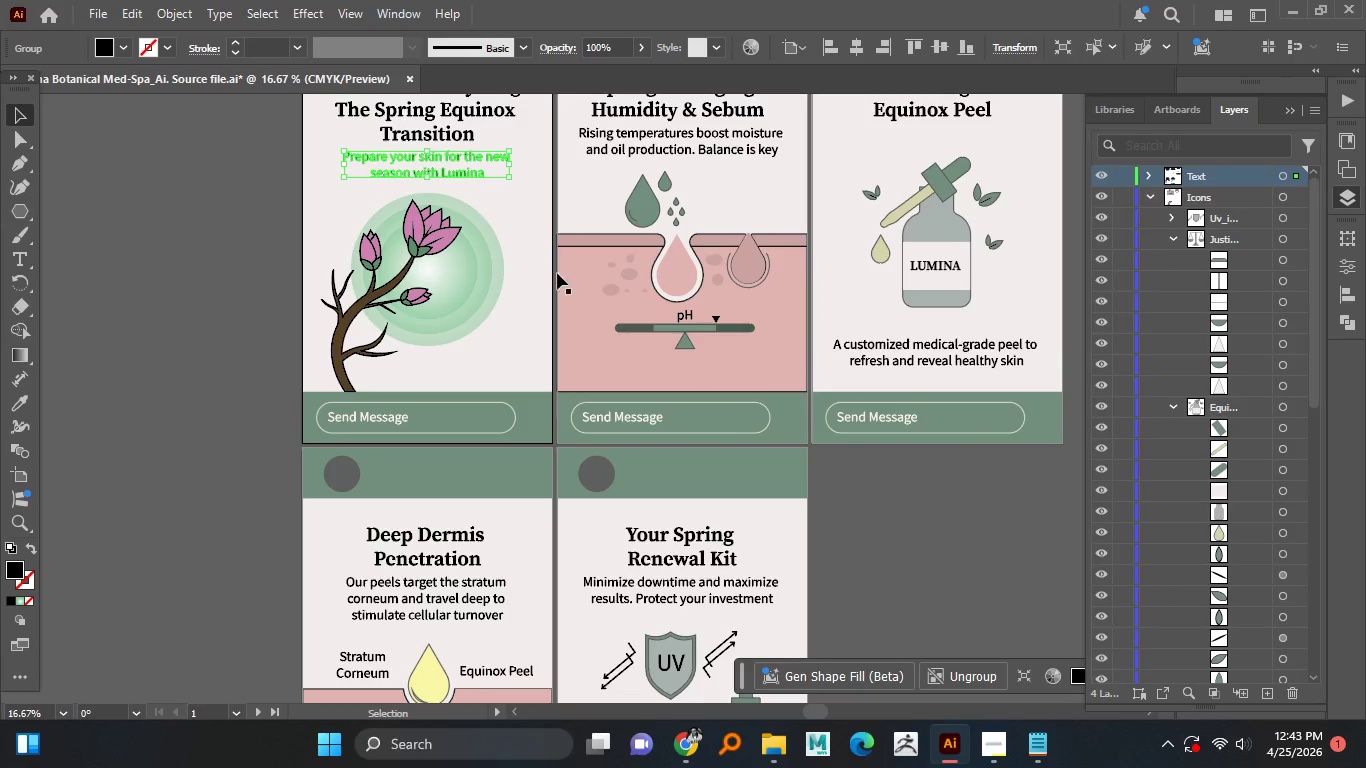 
hold_key(key=AltLeft, duration=0.91)
scroll: coordinate [777, 469], scroll_direction: down, amount: 2.0
 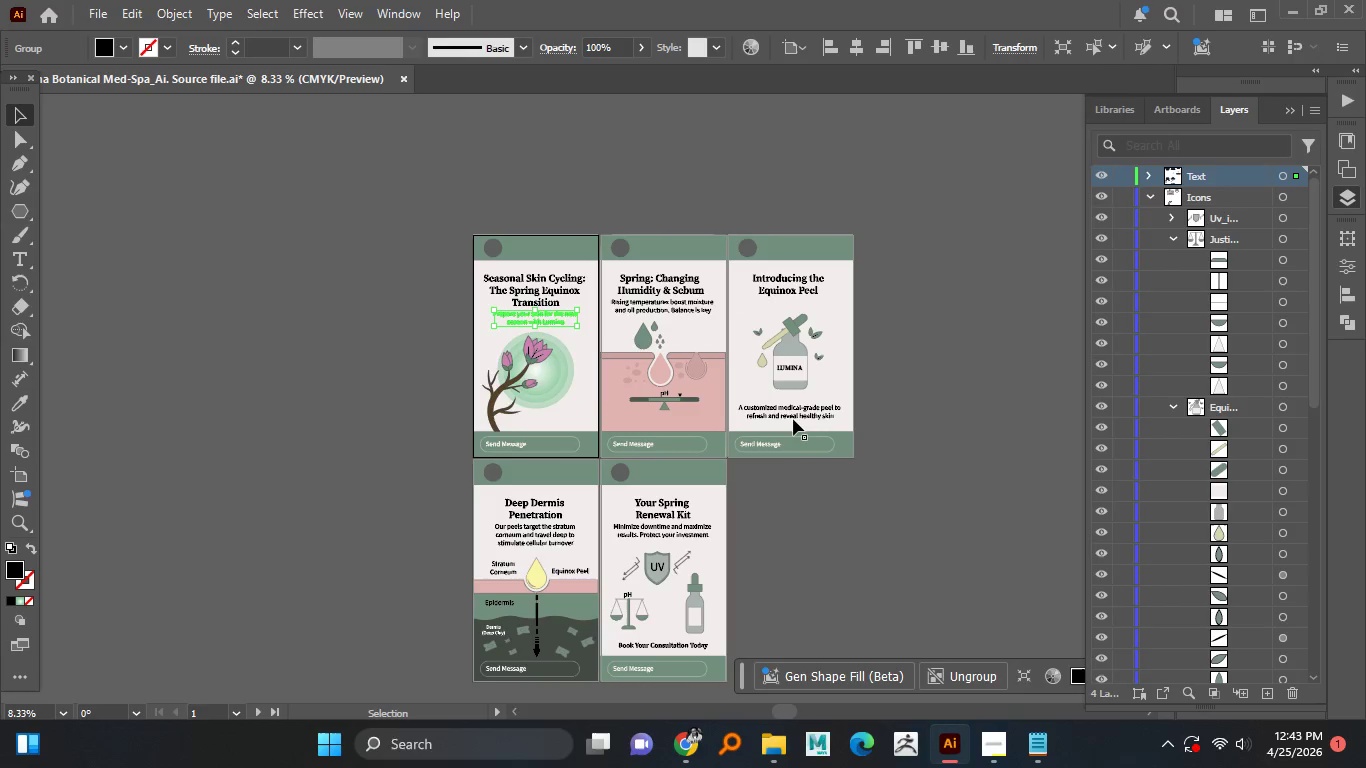 
left_click([795, 415])
 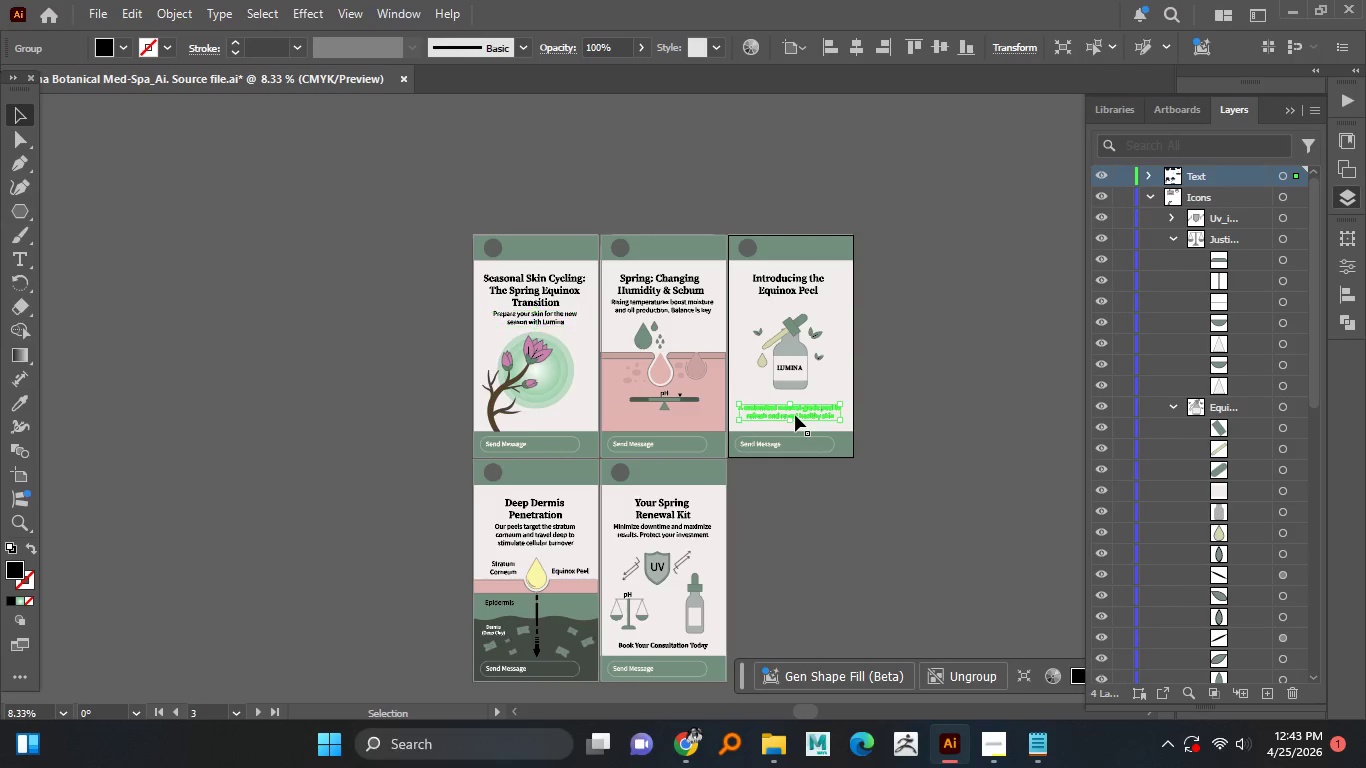 
hold_key(key=AltLeft, duration=0.56)
 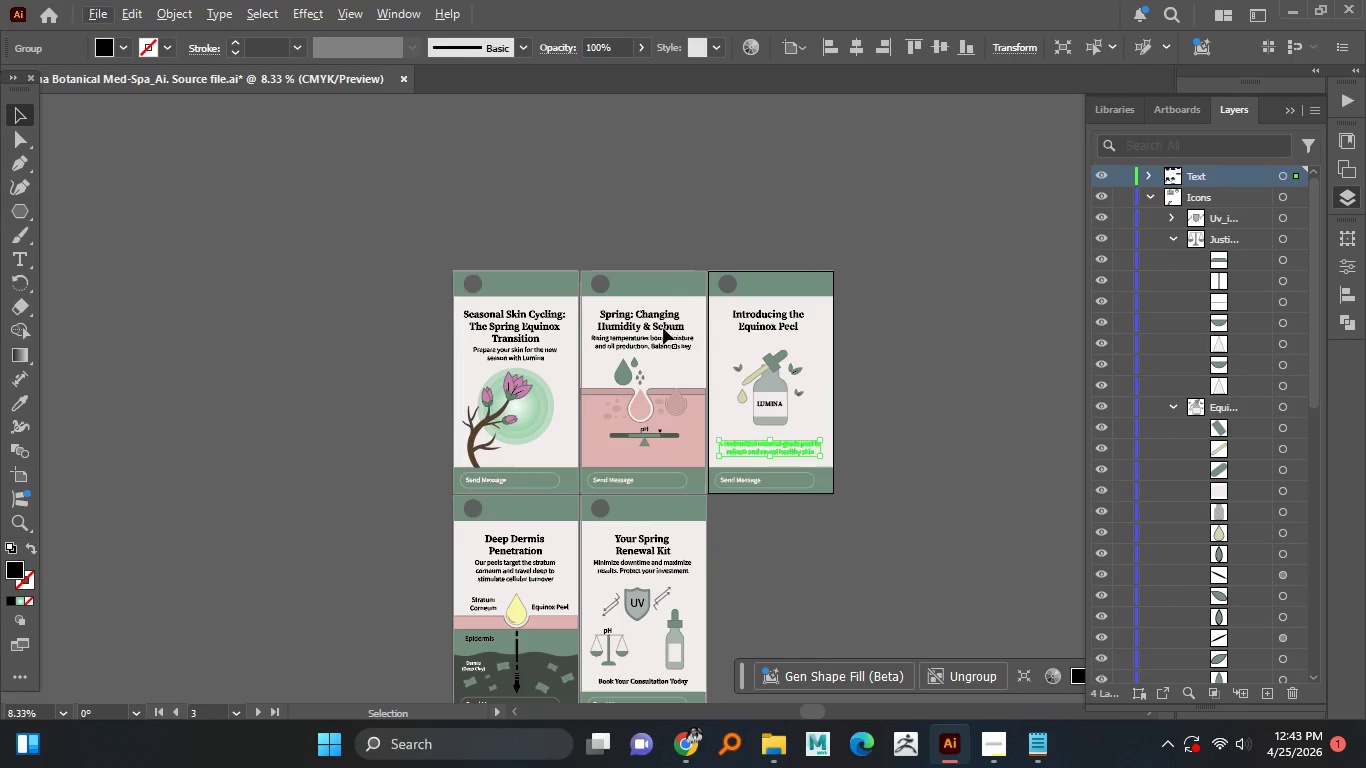 
left_click([663, 328])
 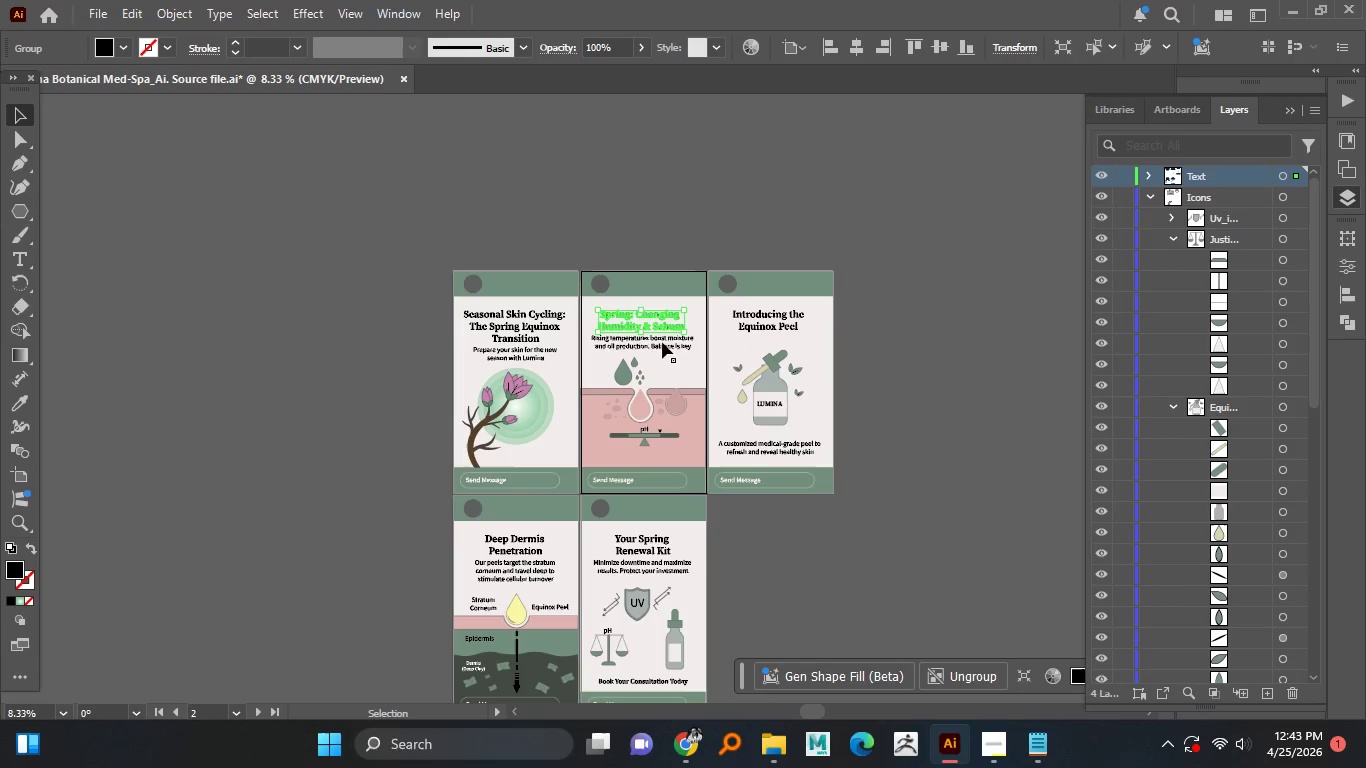 
left_click([660, 345])
 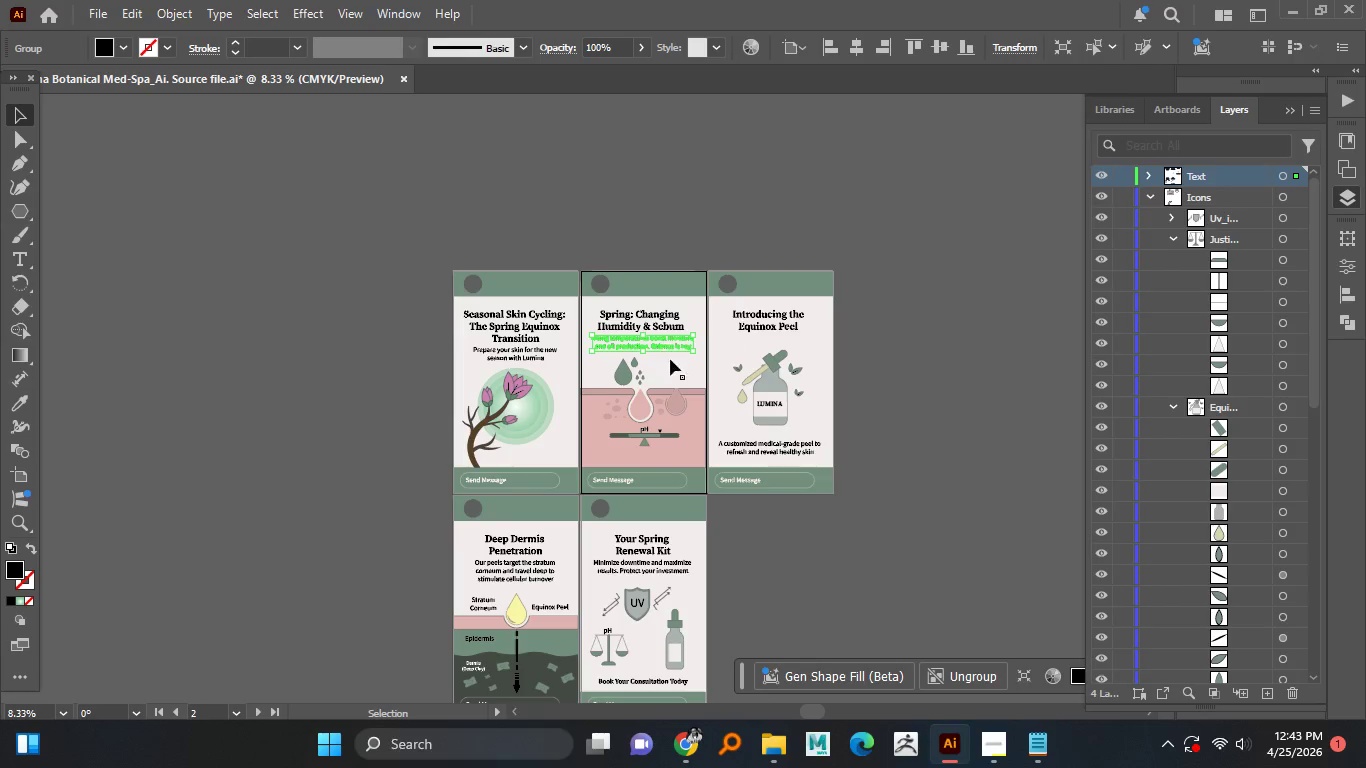 
hold_key(key=AltLeft, duration=0.69)
 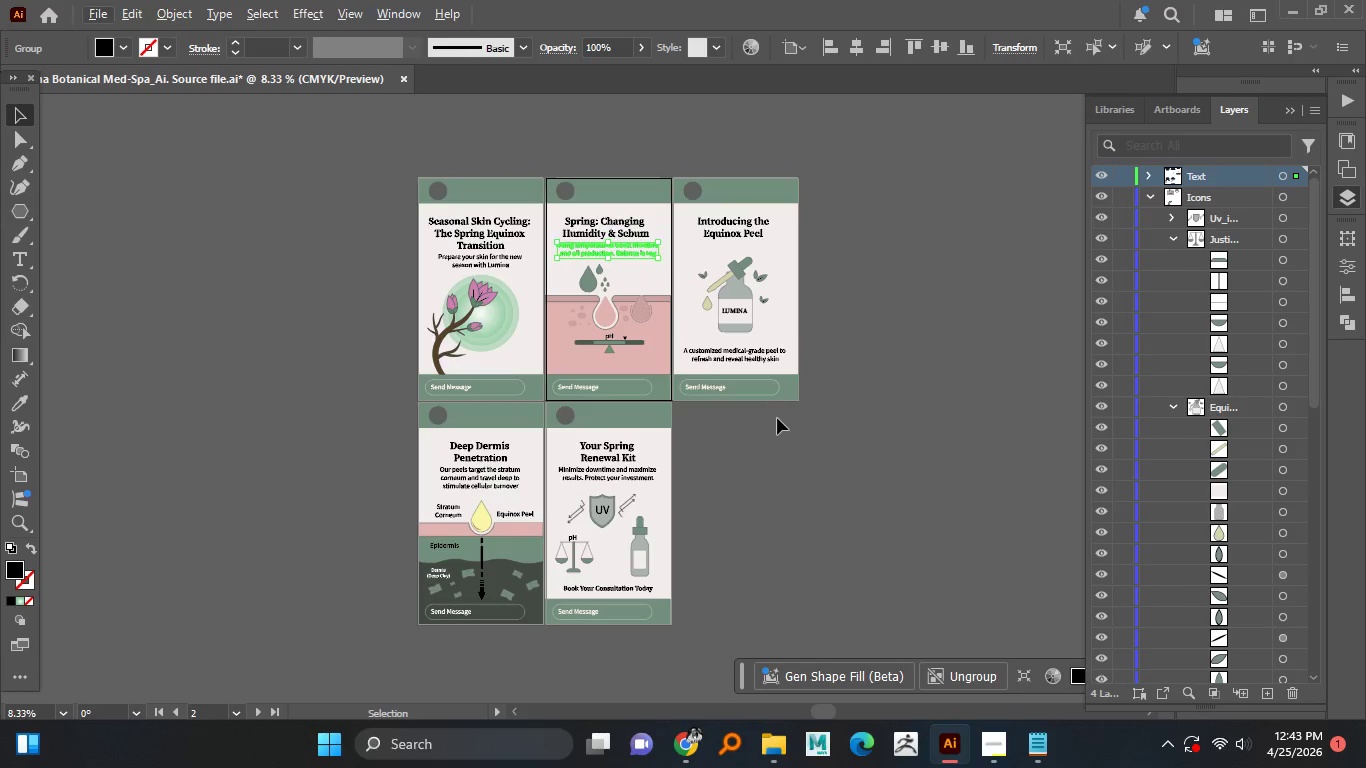 
key(Control+S)
 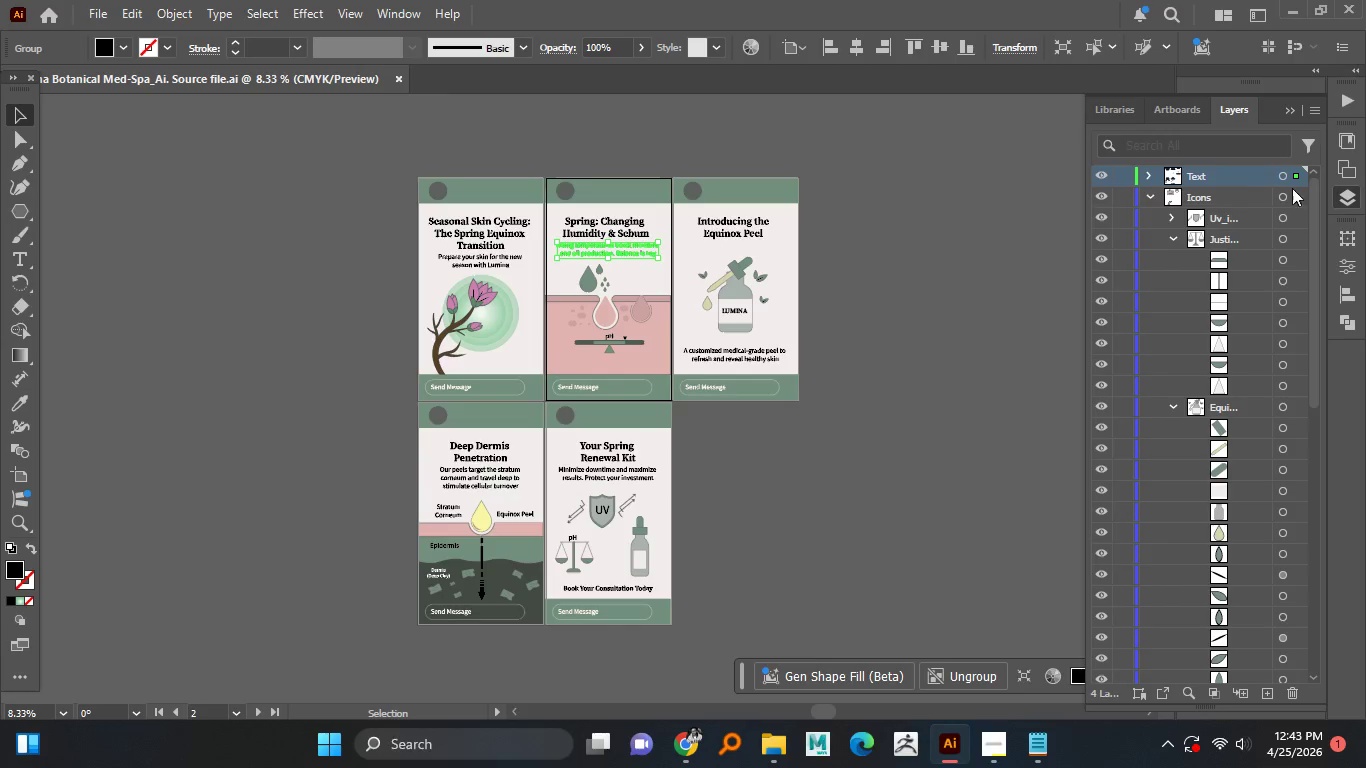 
wait(7.33)
 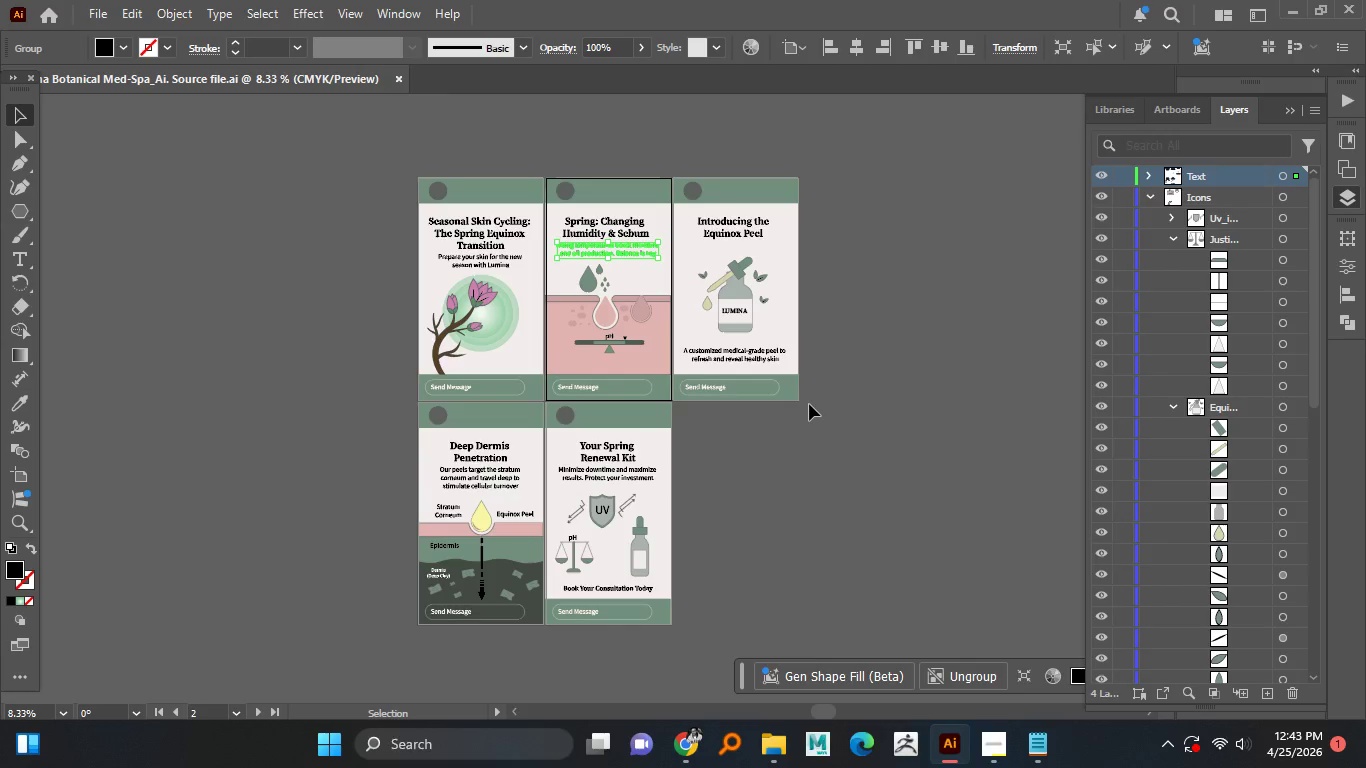 
left_click([1169, 238])
 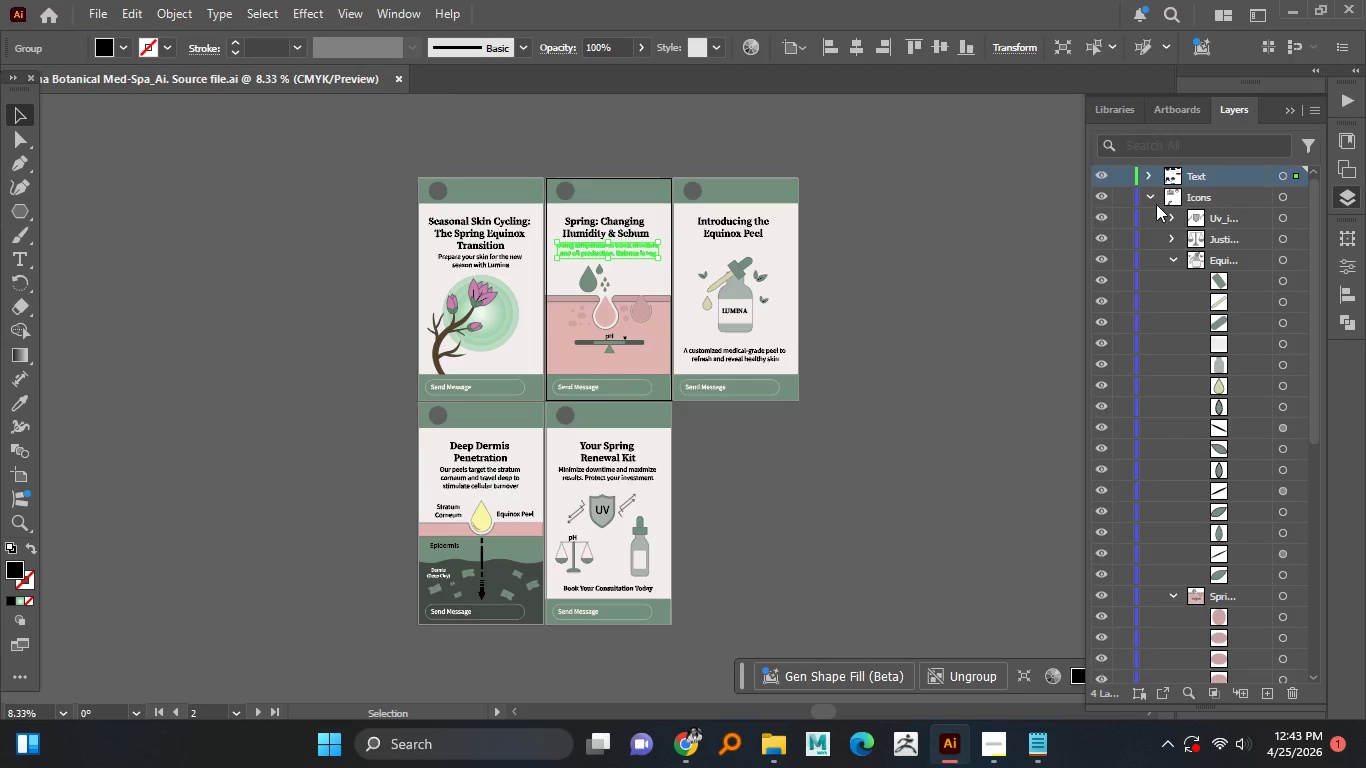 
left_click([1156, 202])
 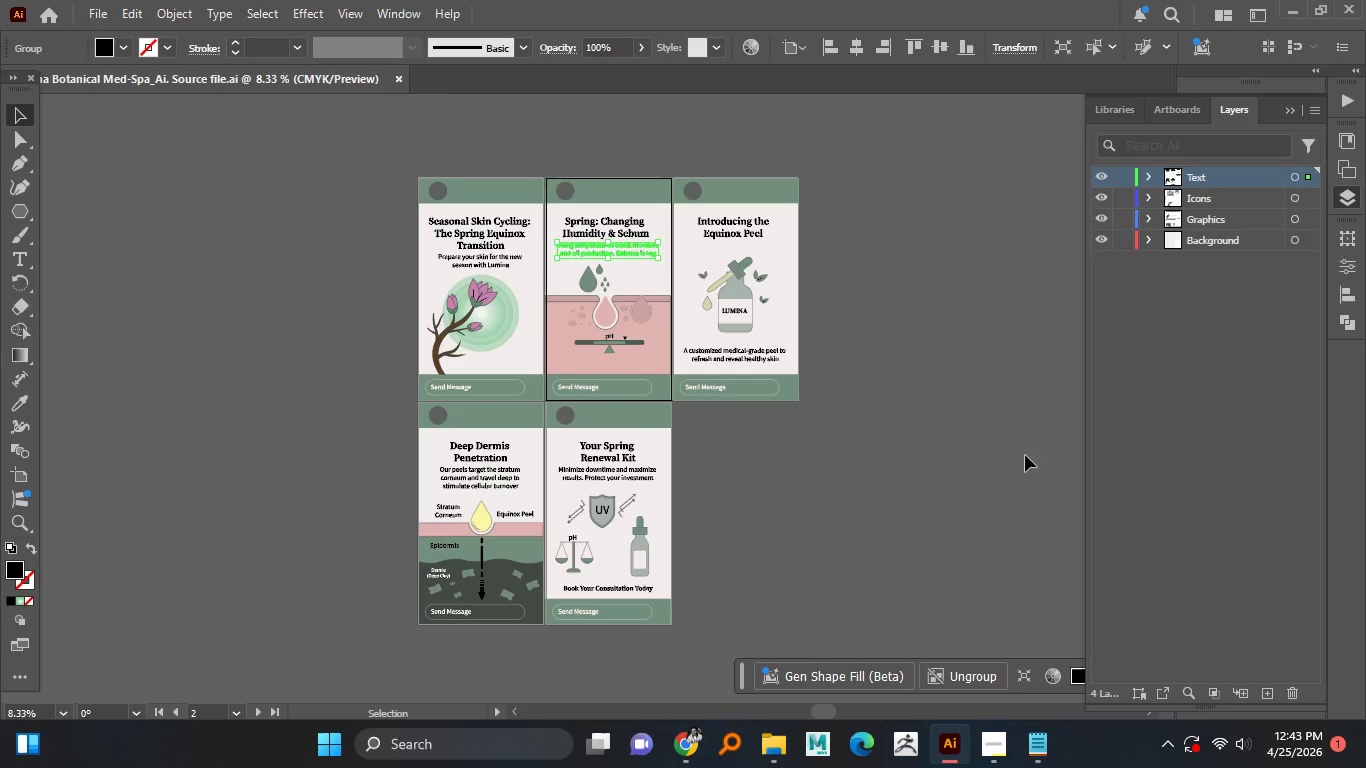 
left_click([861, 433])
 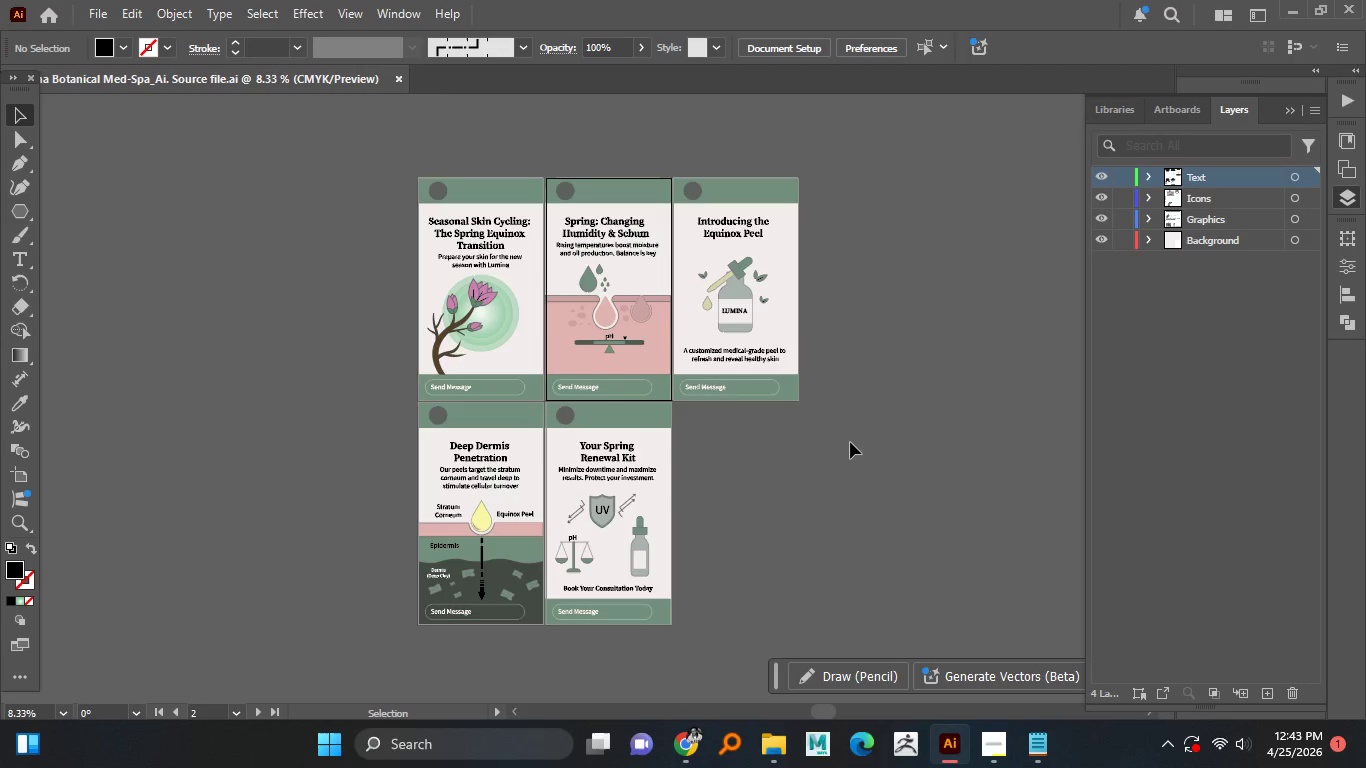 
hold_key(key=AltLeft, duration=0.69)
 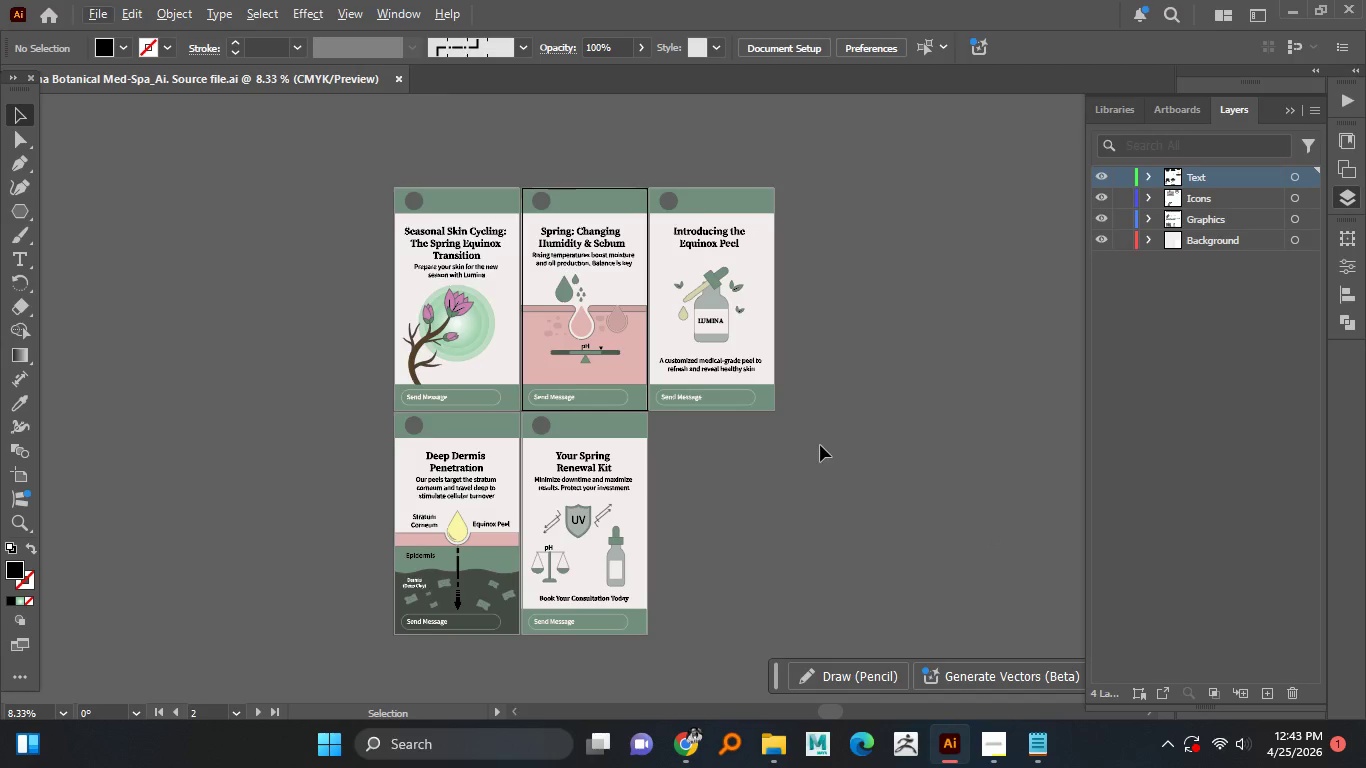 
key(Control+S)
 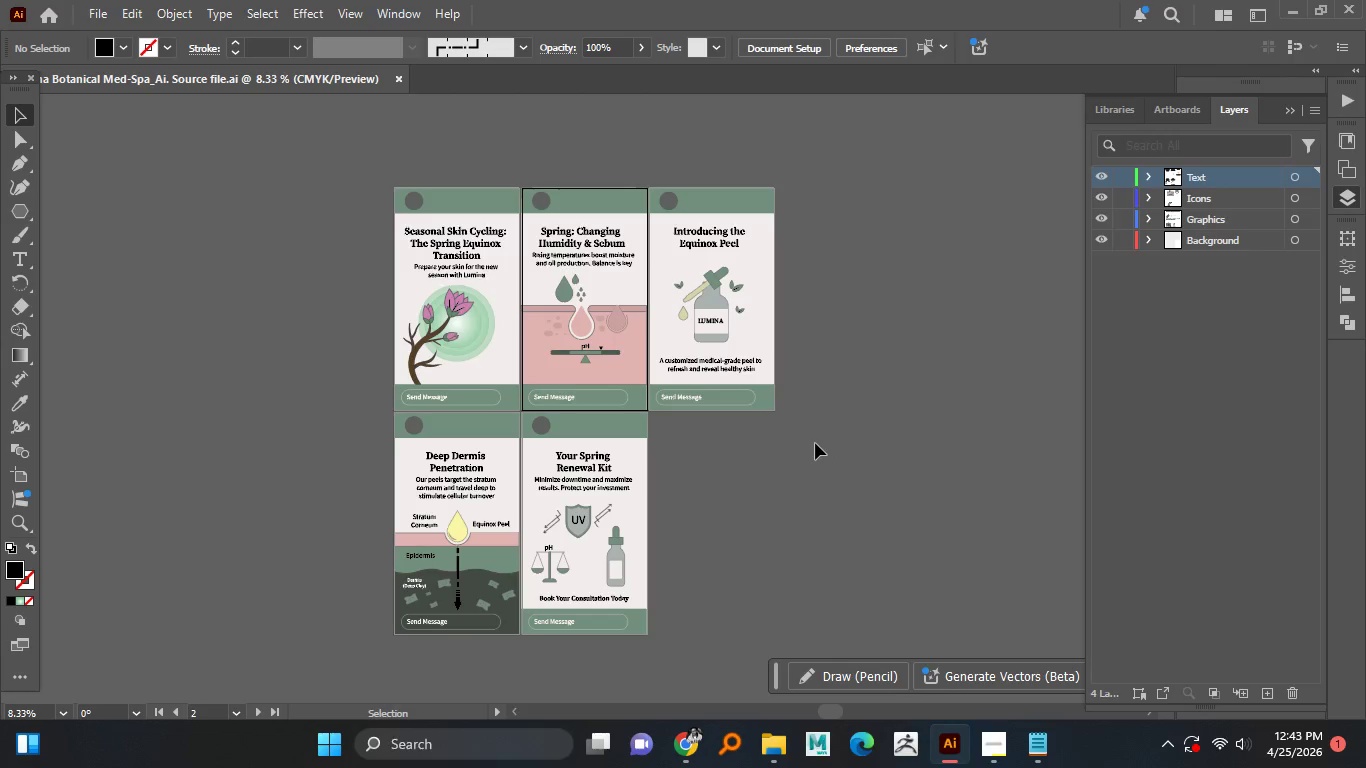 
key(Control+S)
 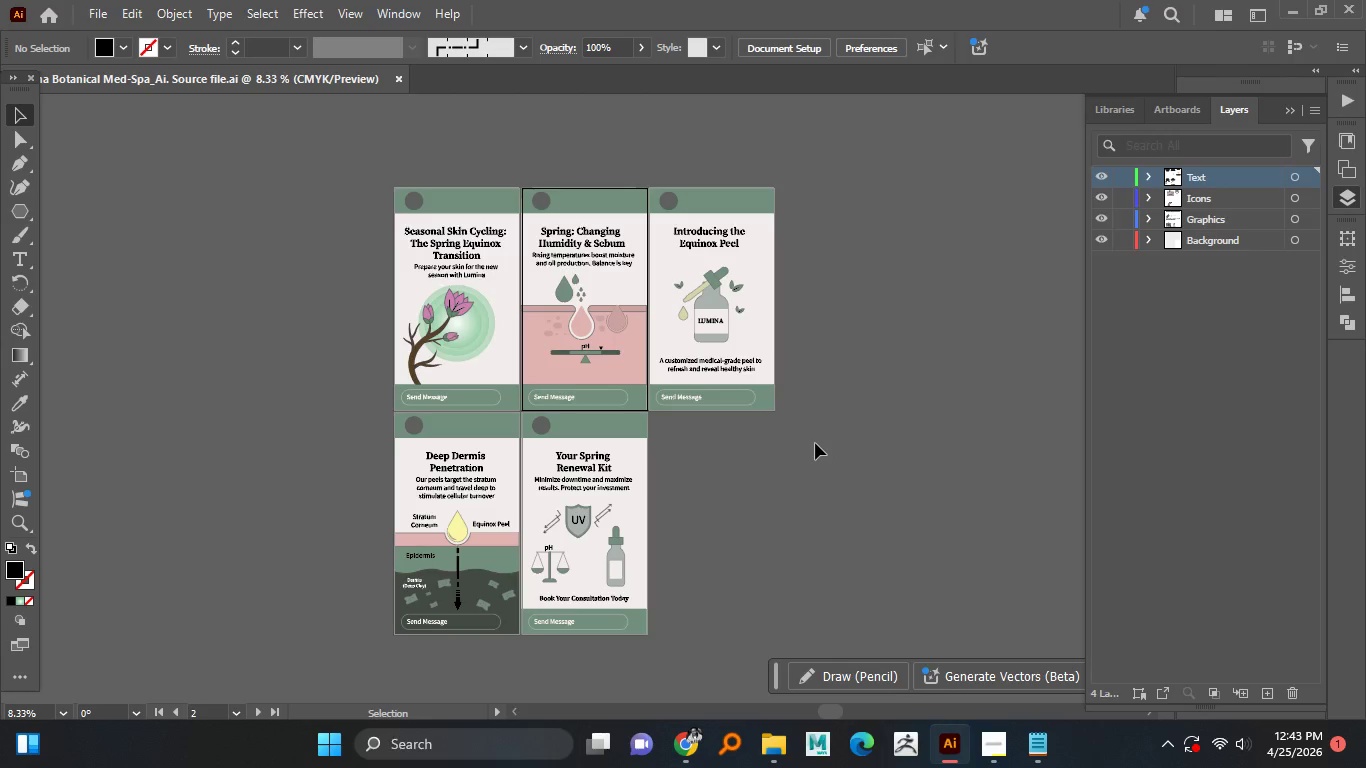 
key(Control+S)
 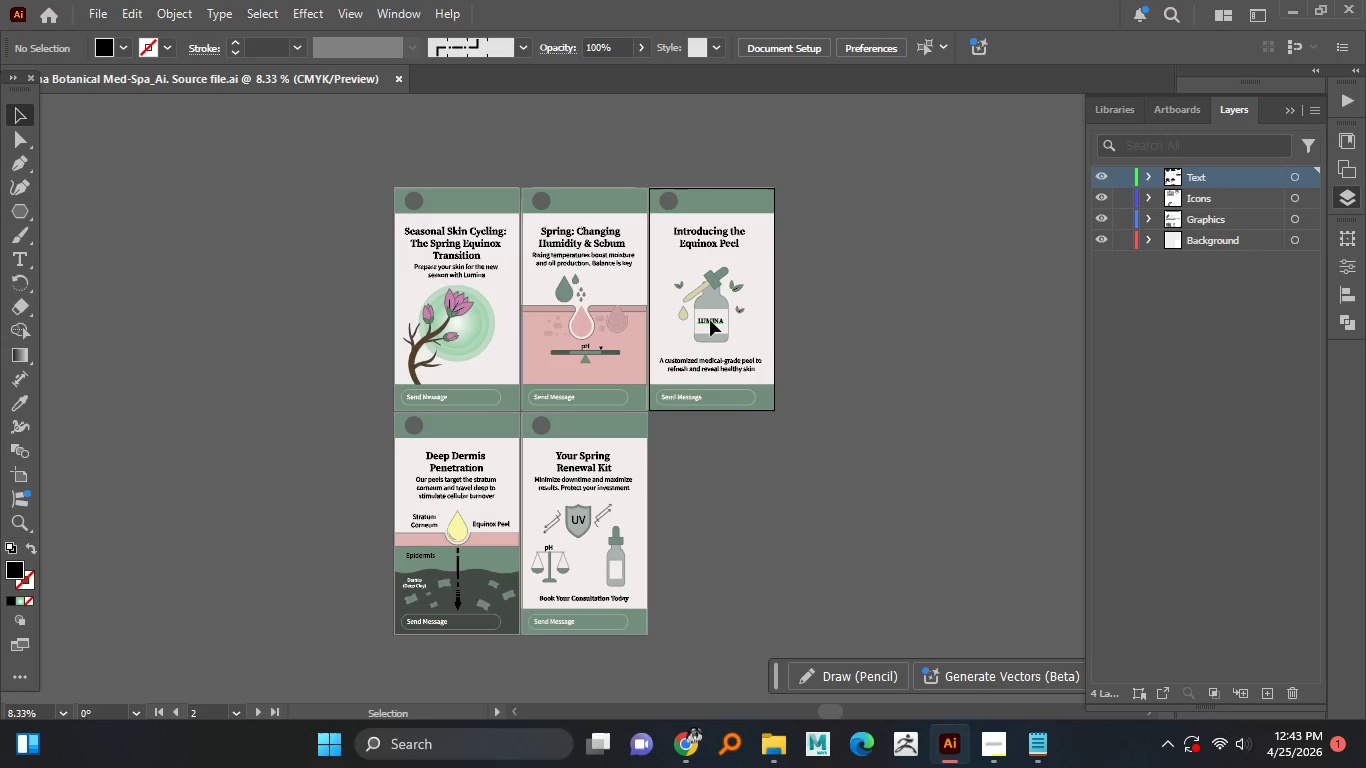 
hold_key(key=AltLeft, duration=0.41)
scroll: coordinate [704, 321], scroll_direction: up, amount: 3.0
 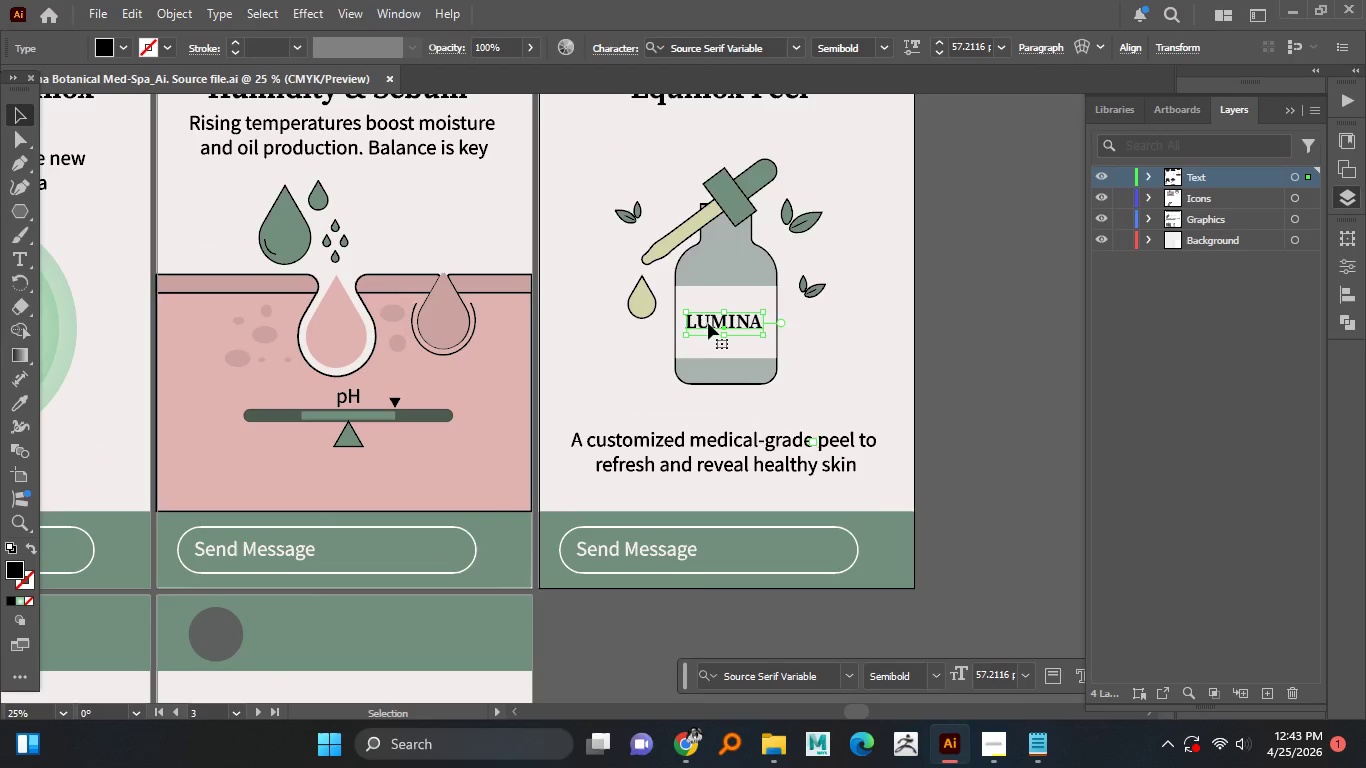 
double_click([708, 323])
 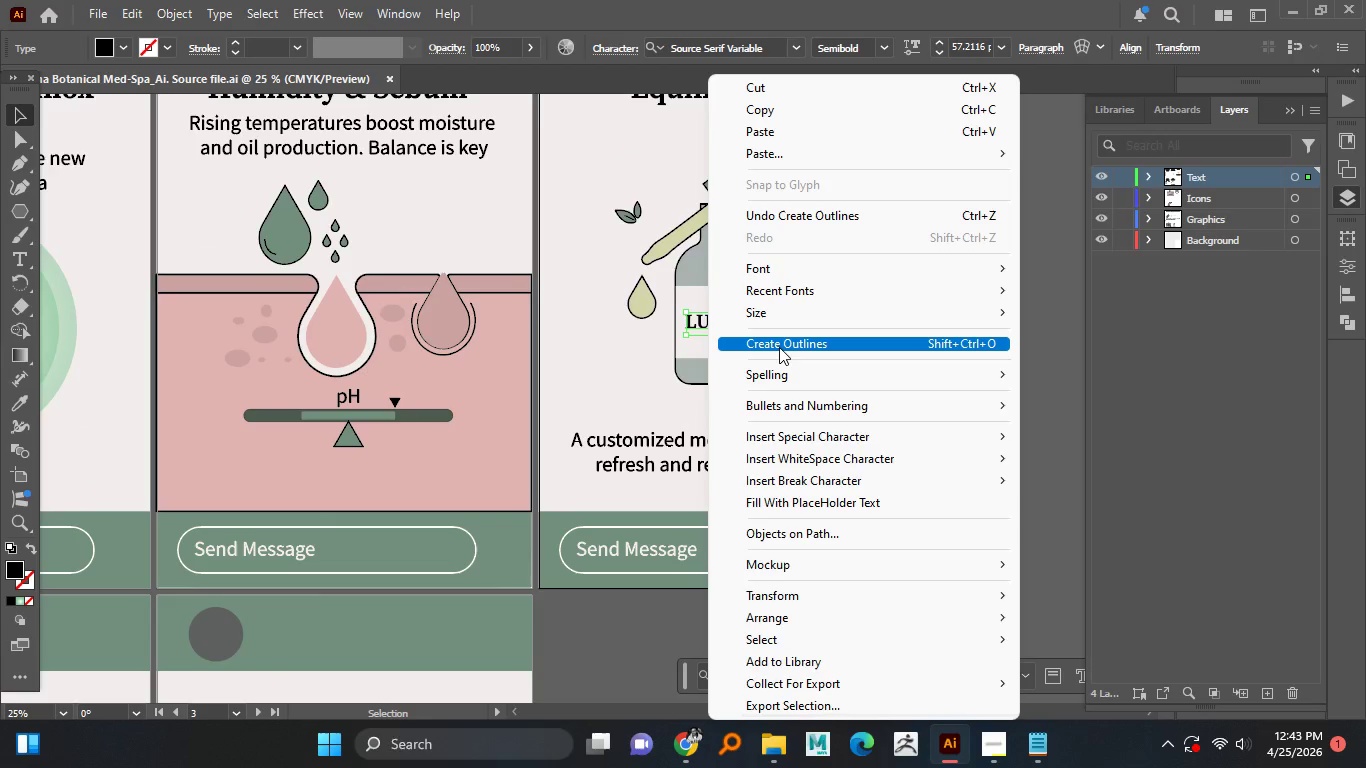 
left_click([780, 347])
 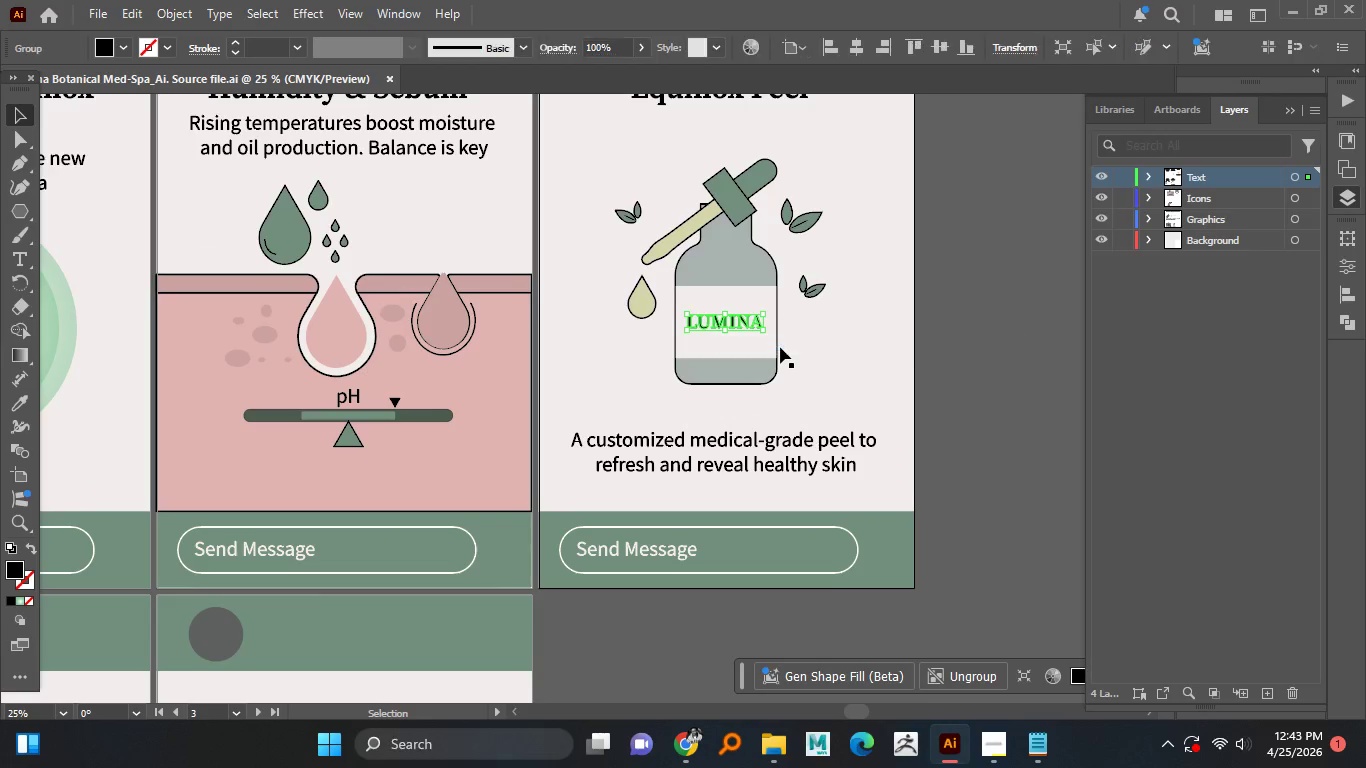 
key(Control+S)
 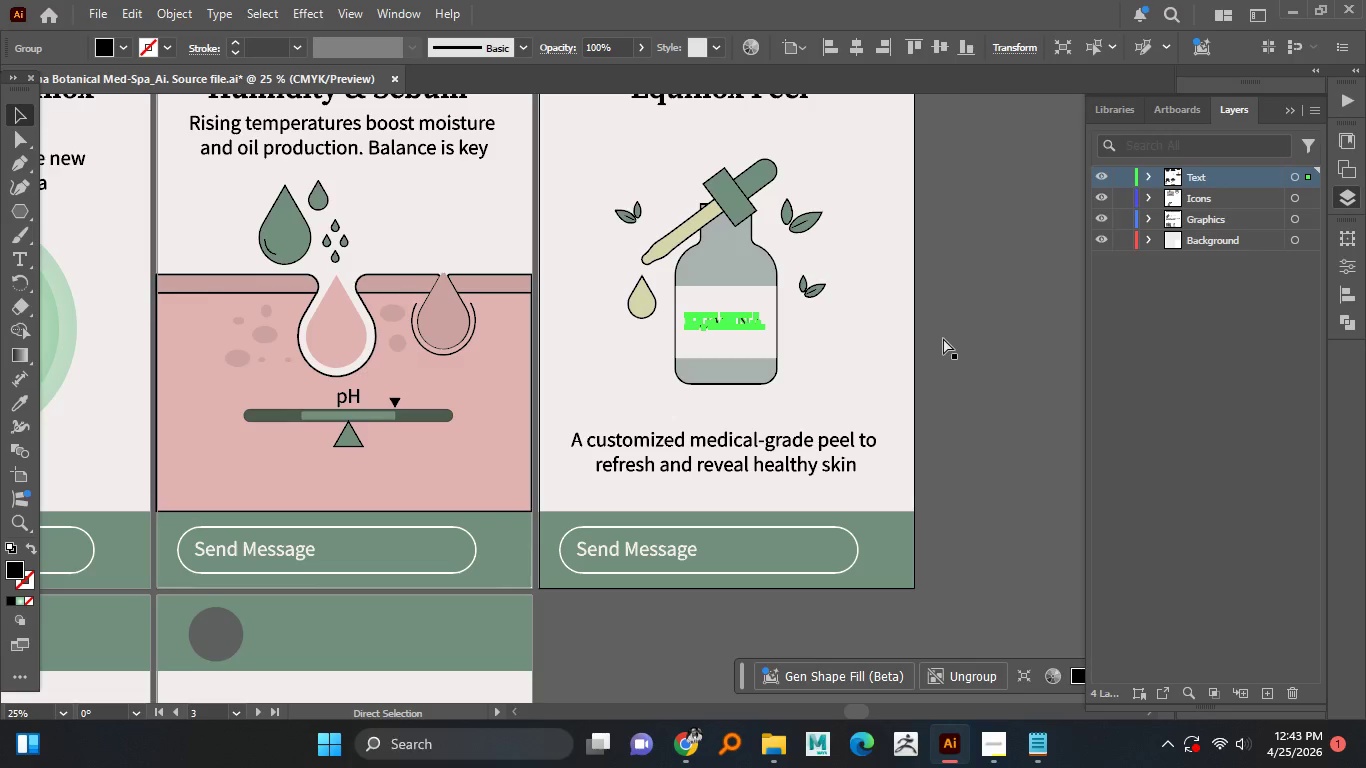 
left_click([946, 338])
 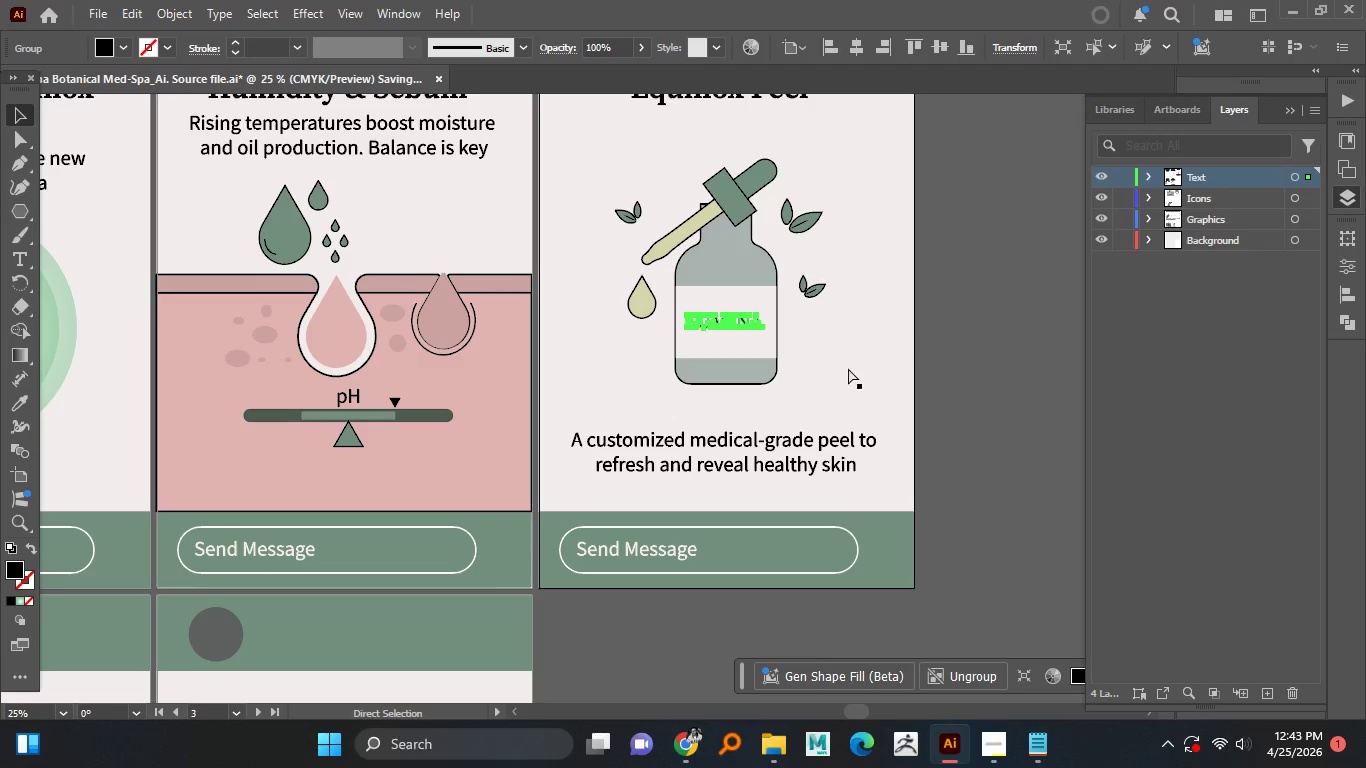 
hold_key(key=AltLeft, duration=1.5)
scroll: coordinate [772, 406], scroll_direction: down, amount: 1.0
 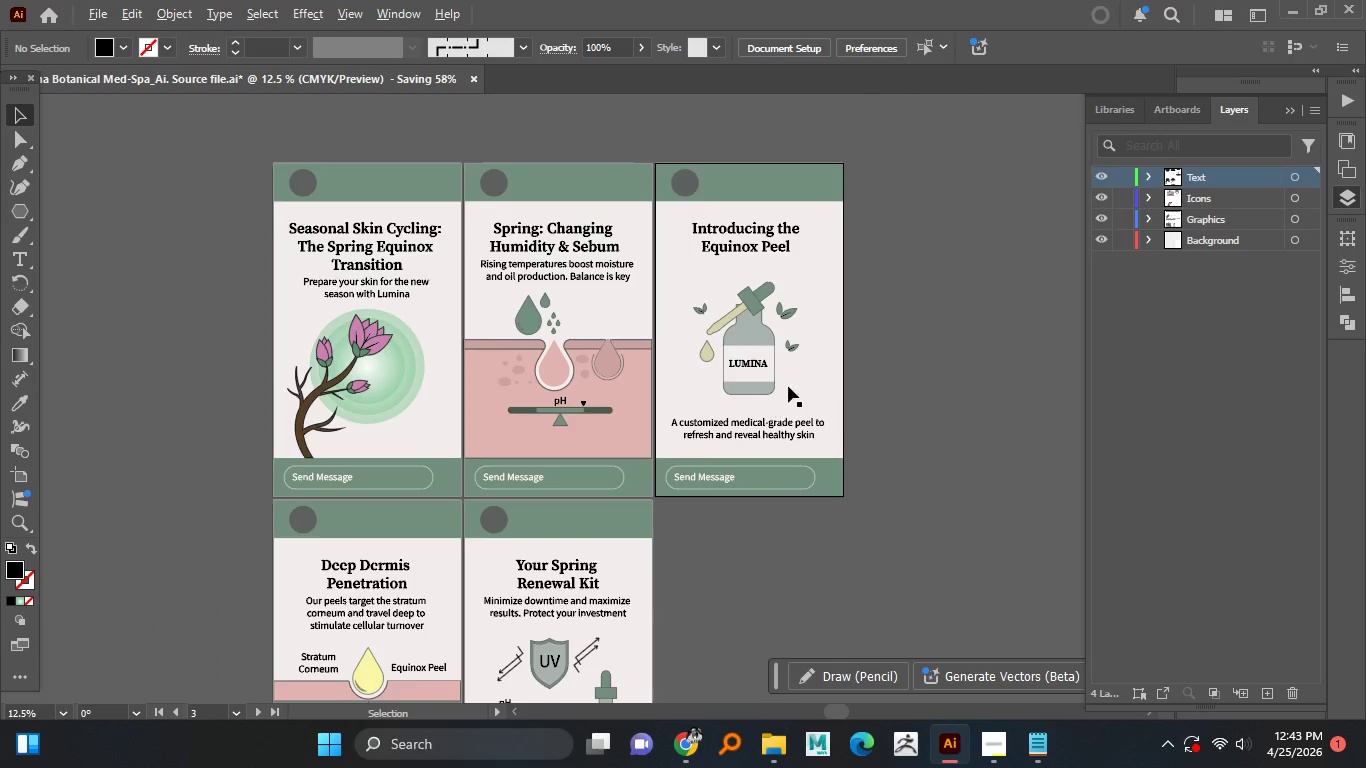 
hold_key(key=AltLeft, duration=0.83)
 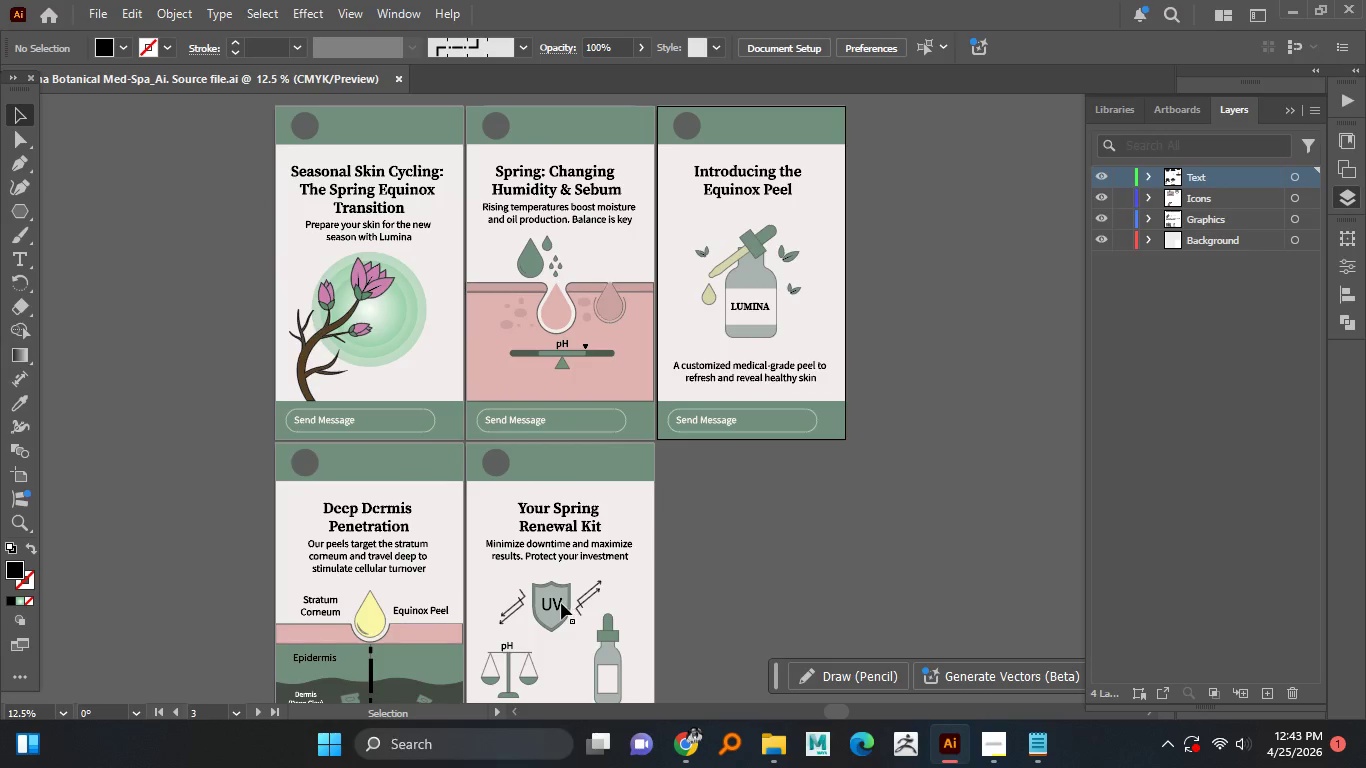 
left_click([561, 604])
 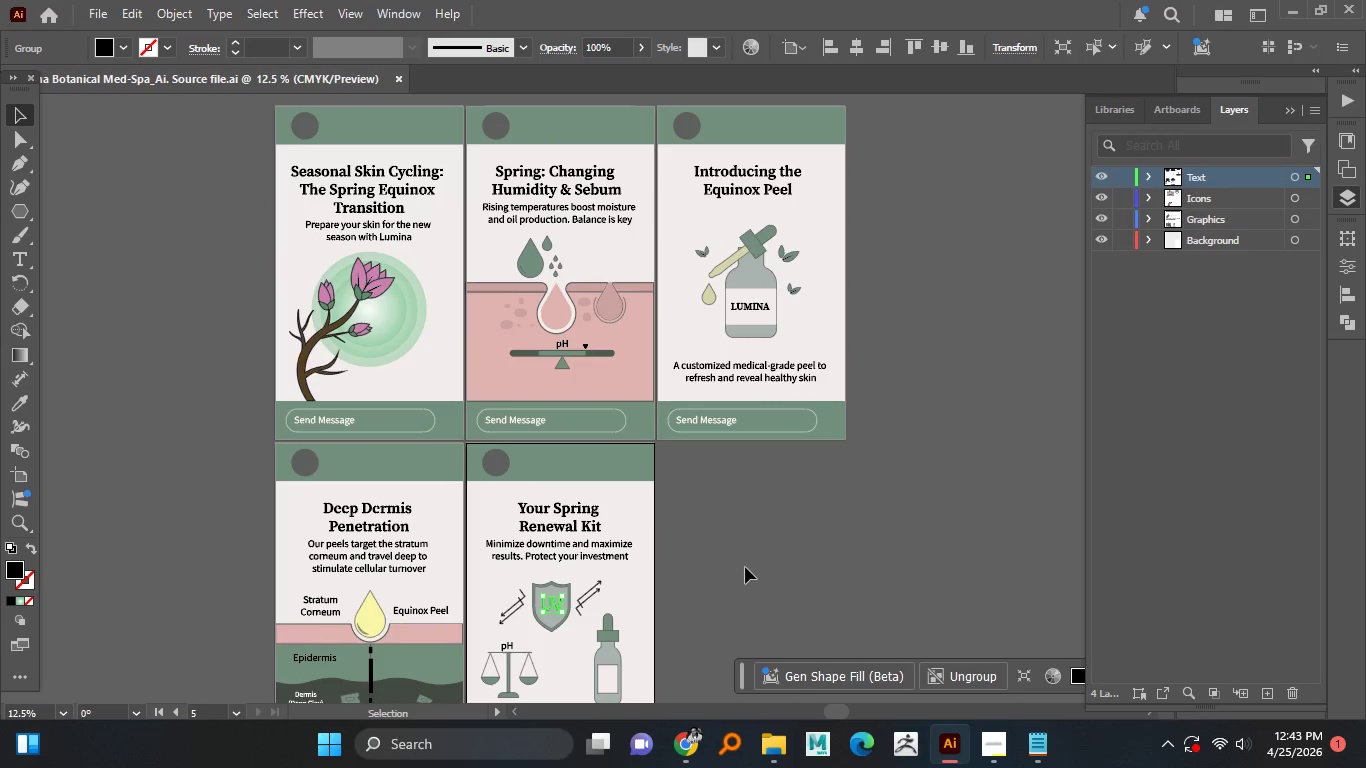 
key(Alt+AltLeft)
 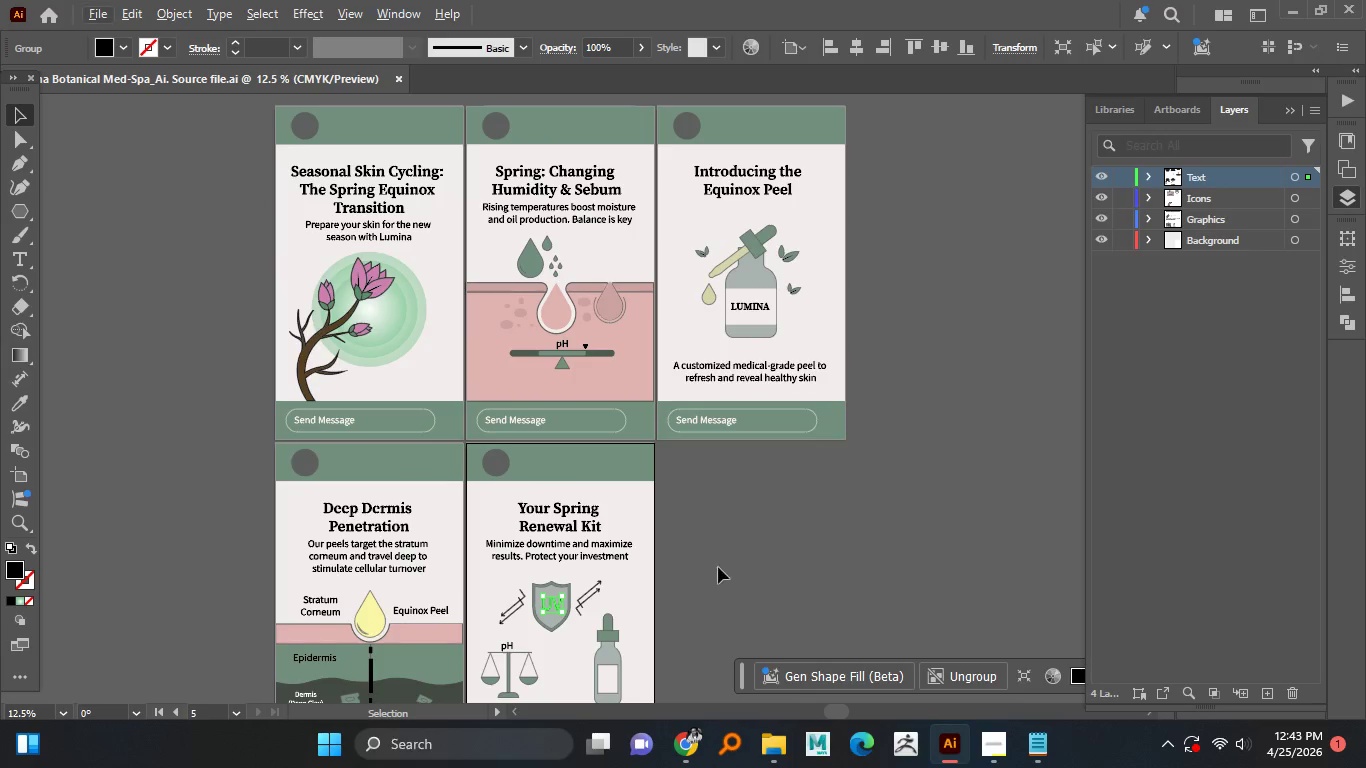 
hold_key(key=AltLeft, duration=0.67)
 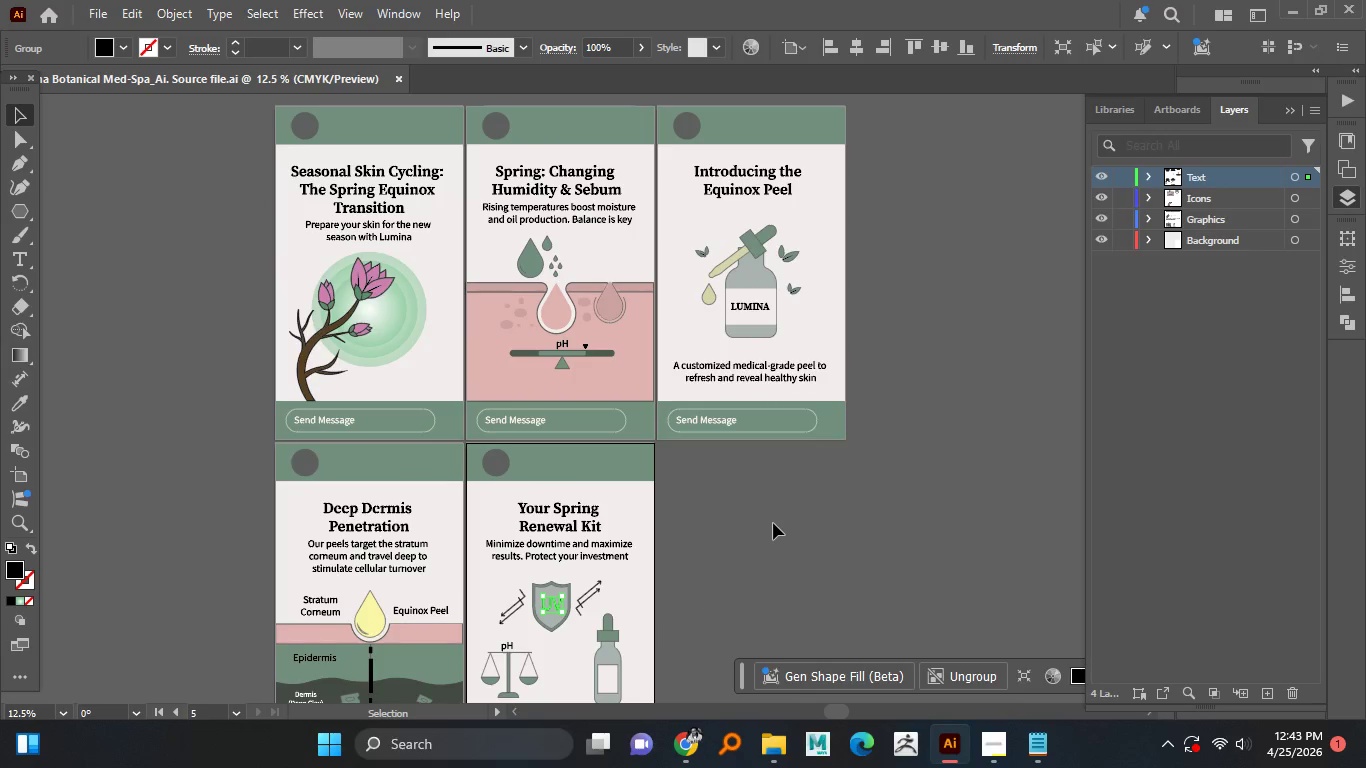 
left_click([773, 523])
 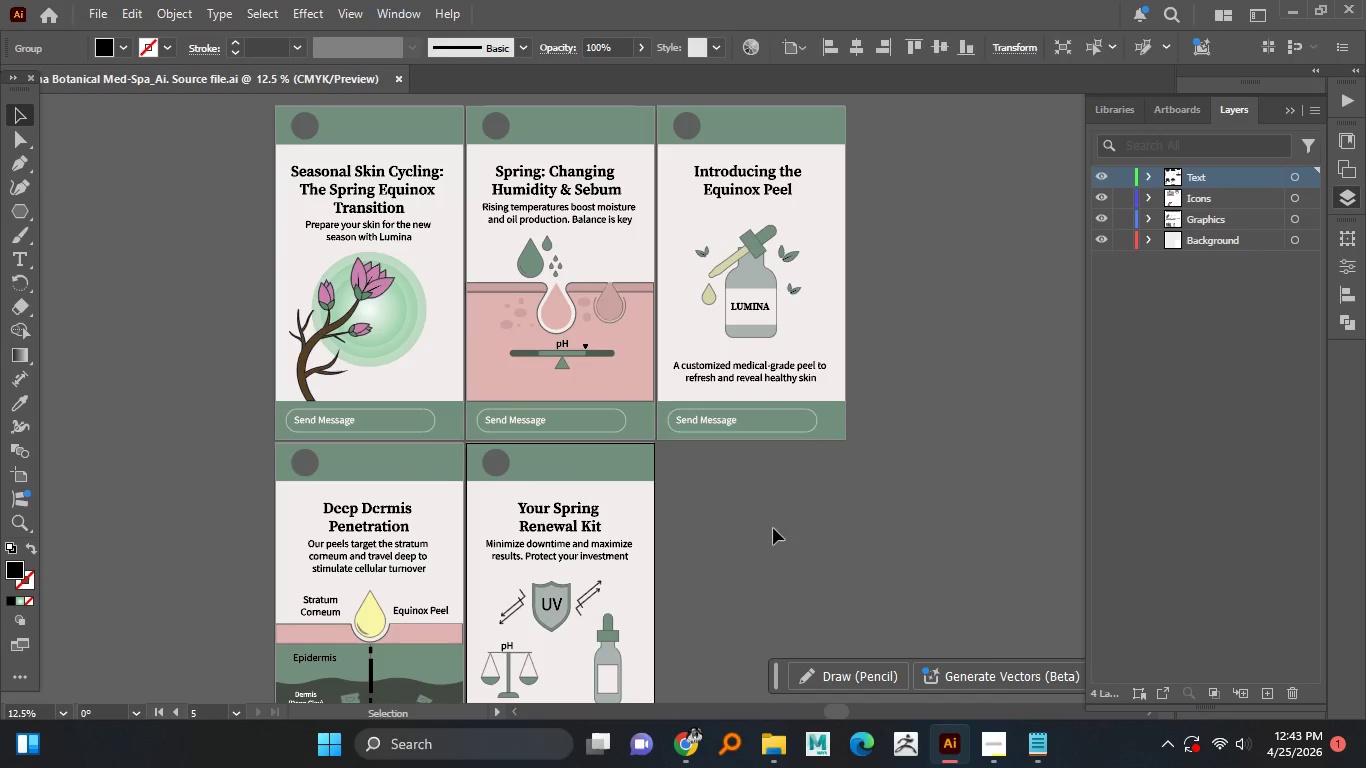 
hold_key(key=AltLeft, duration=1.19)
scroll: coordinate [736, 553], scroll_direction: down, amount: 1.0
 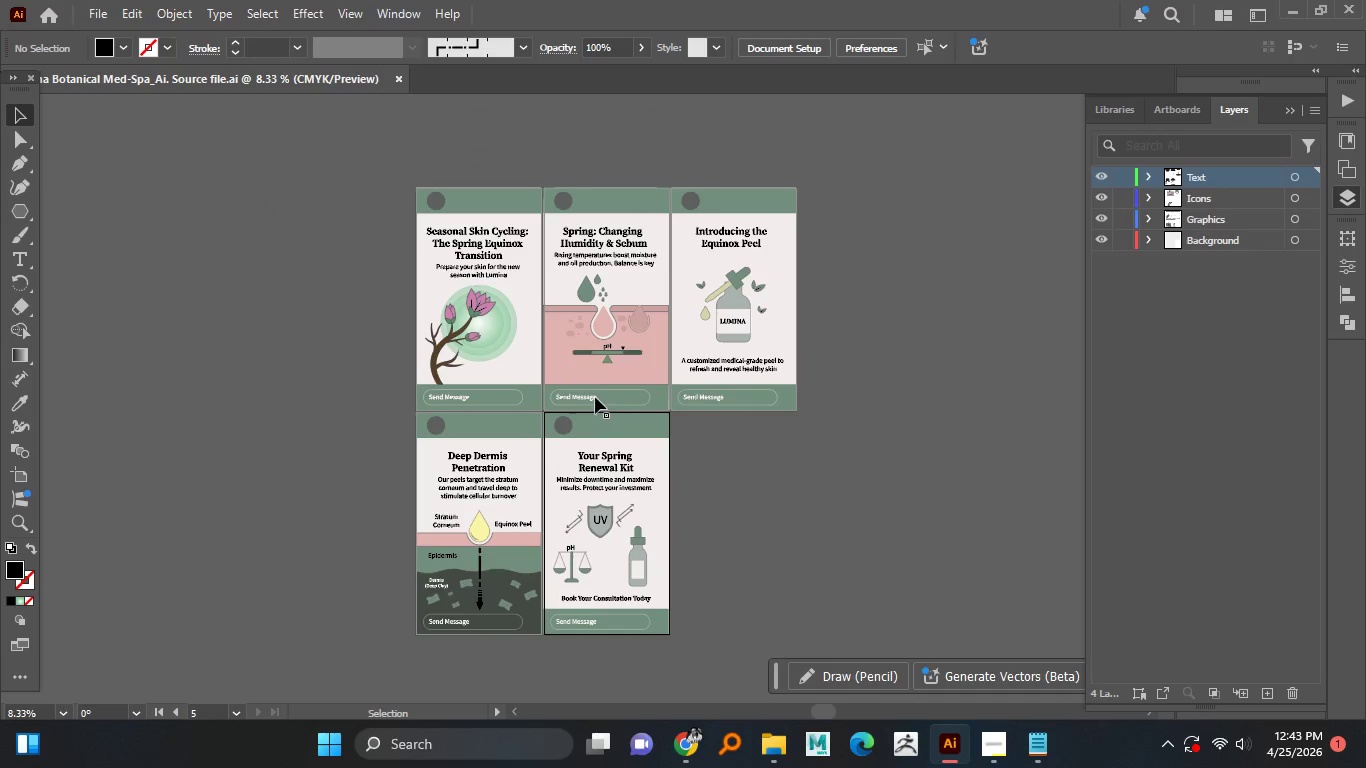 
left_click([595, 397])
 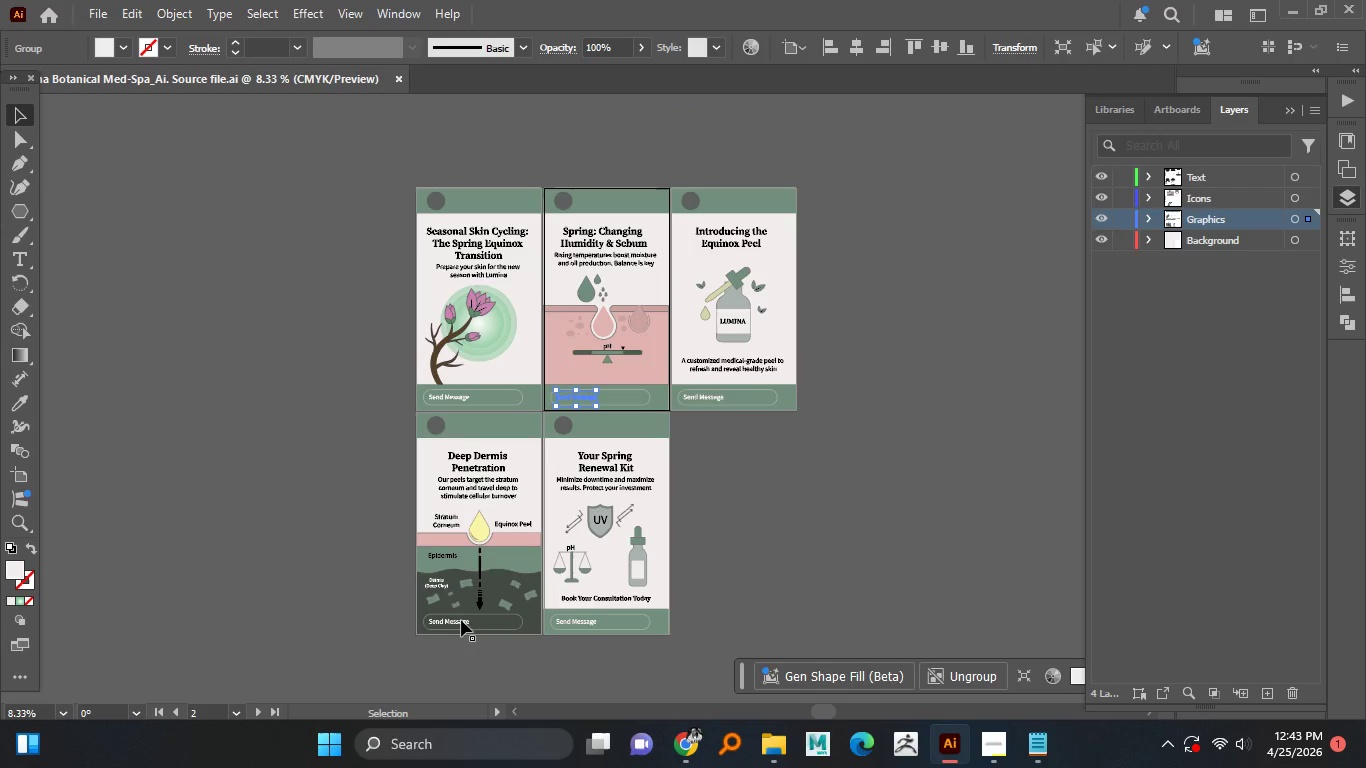 
left_click([460, 620])
 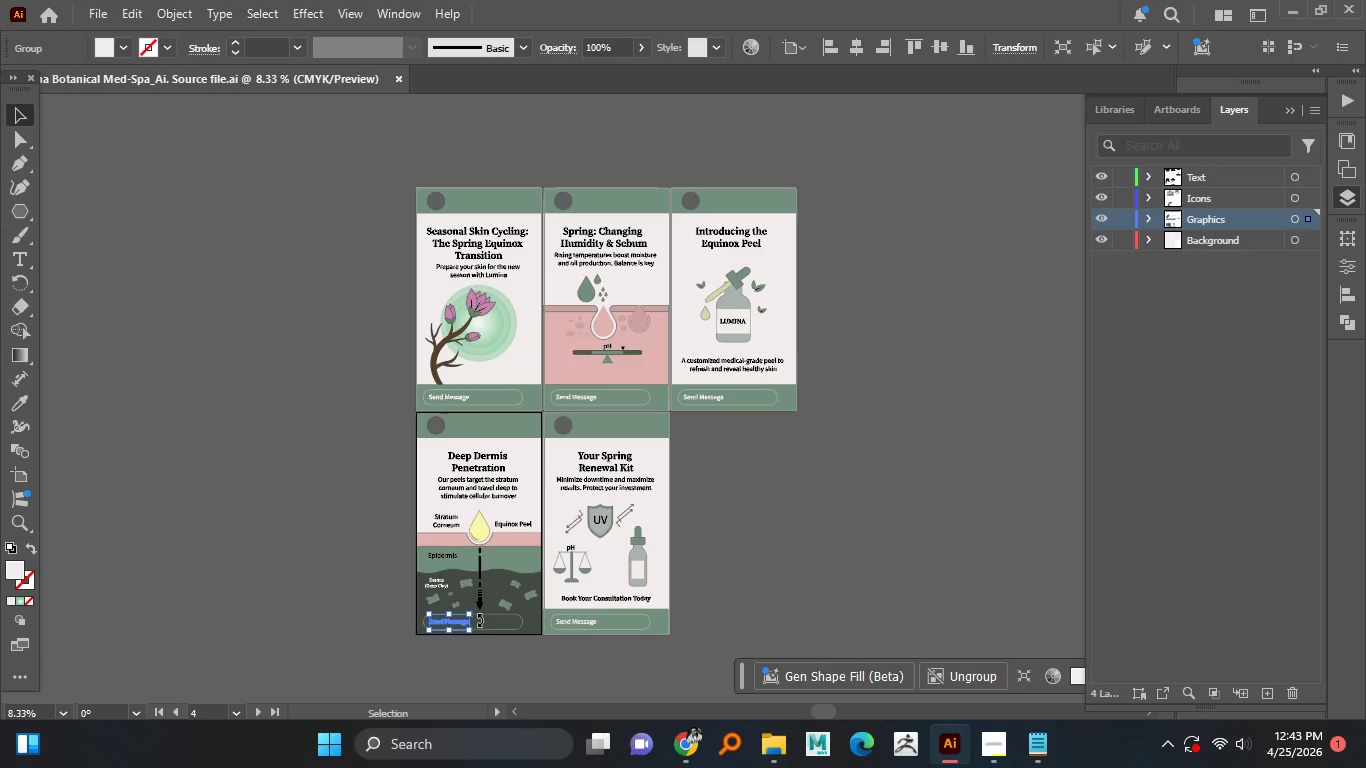 
hold_key(key=AltLeft, duration=0.61)
scroll: coordinate [451, 637], scroll_direction: up, amount: 3.0
 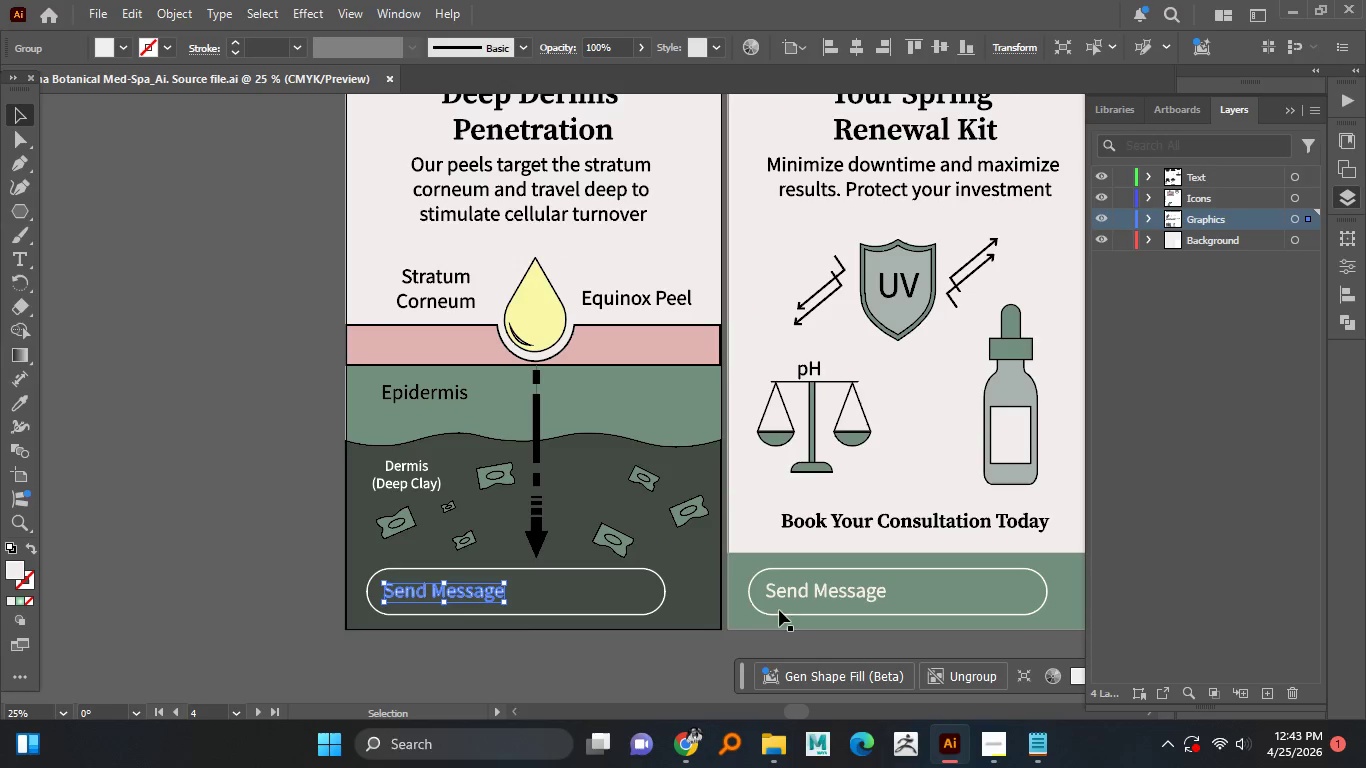 
left_click([792, 592])
 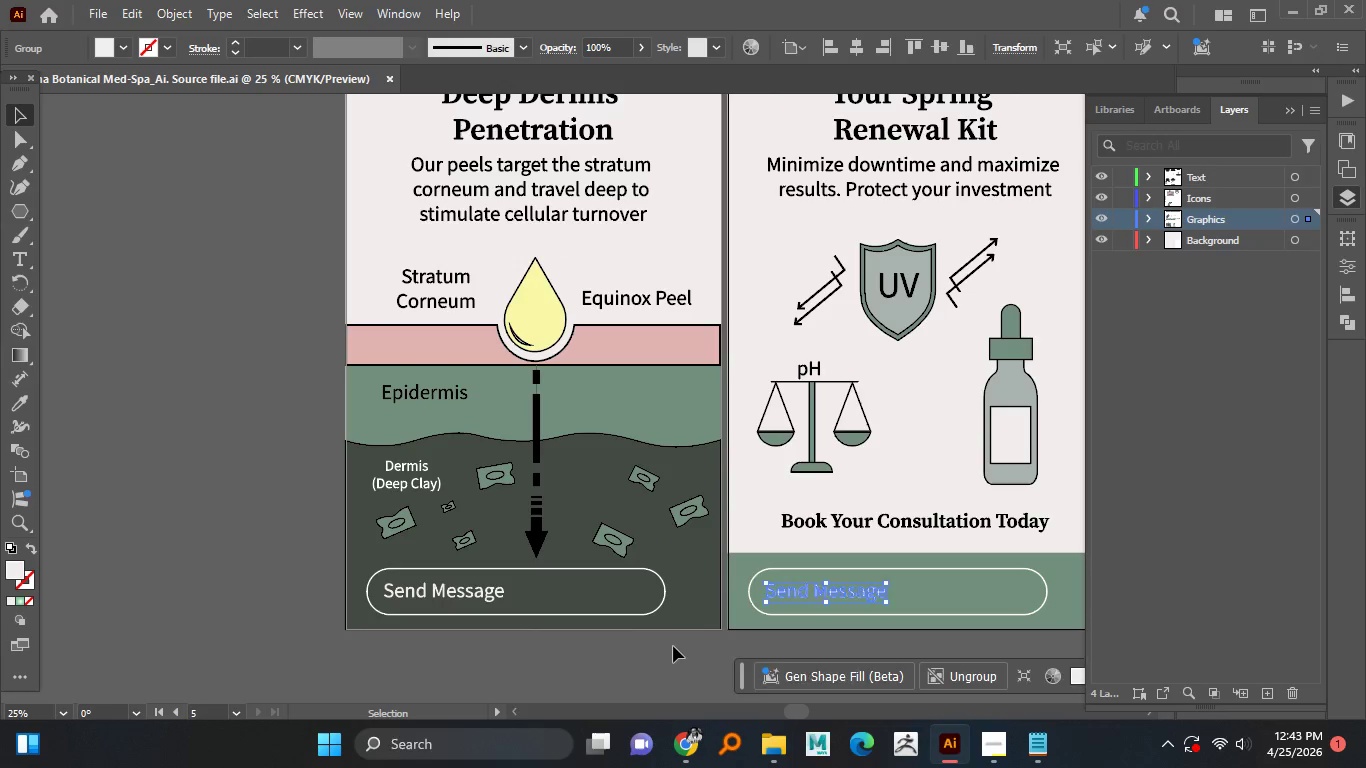 
hold_key(key=AltLeft, duration=1.52)
scroll: coordinate [638, 632], scroll_direction: down, amount: 3.0
 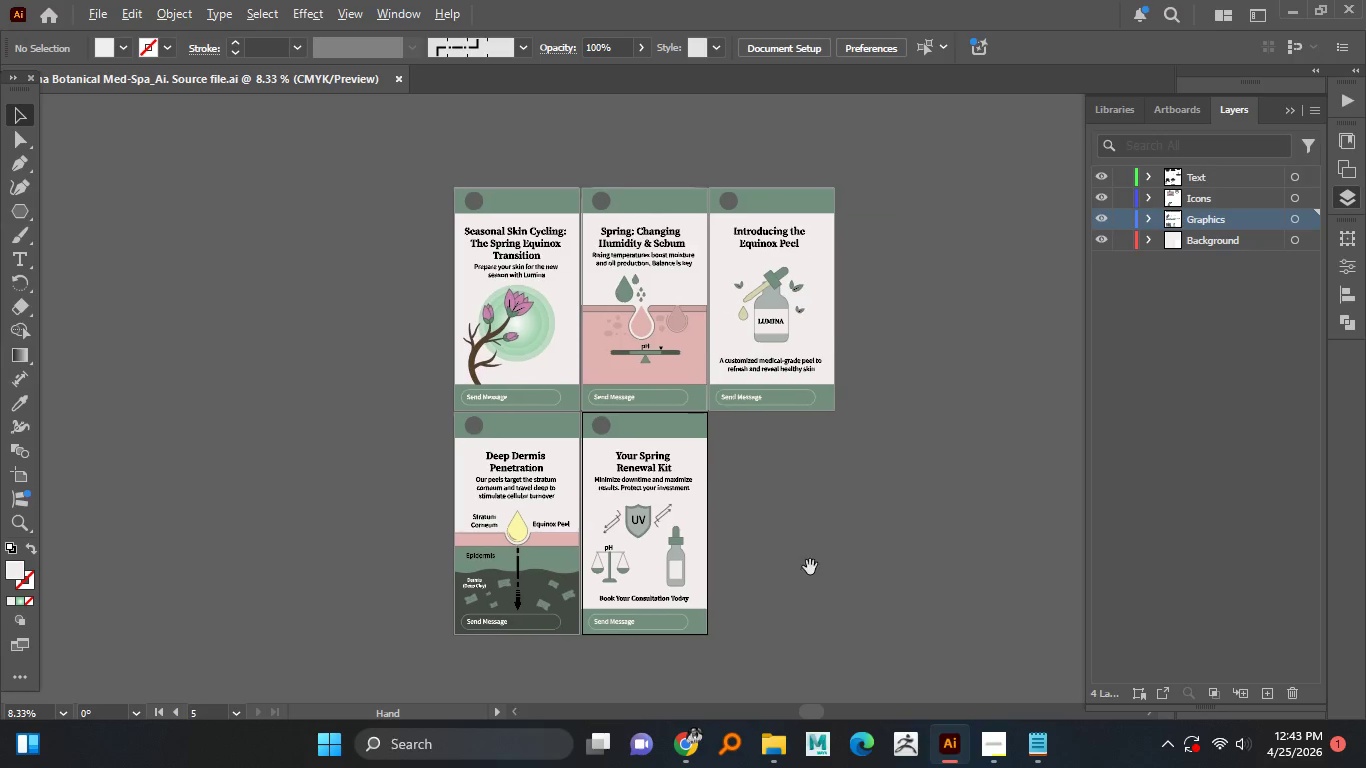 
hold_key(key=AltLeft, duration=0.62)
 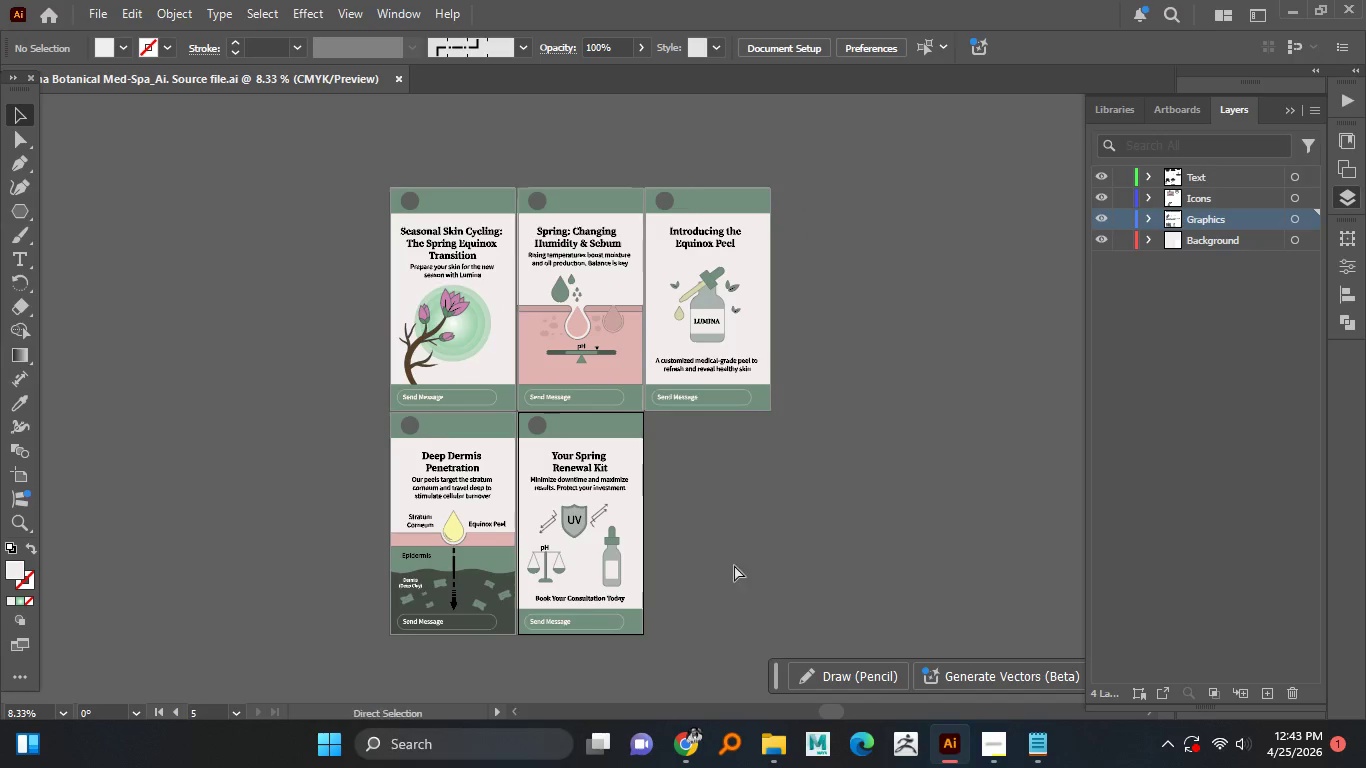 
key(Control+S)
 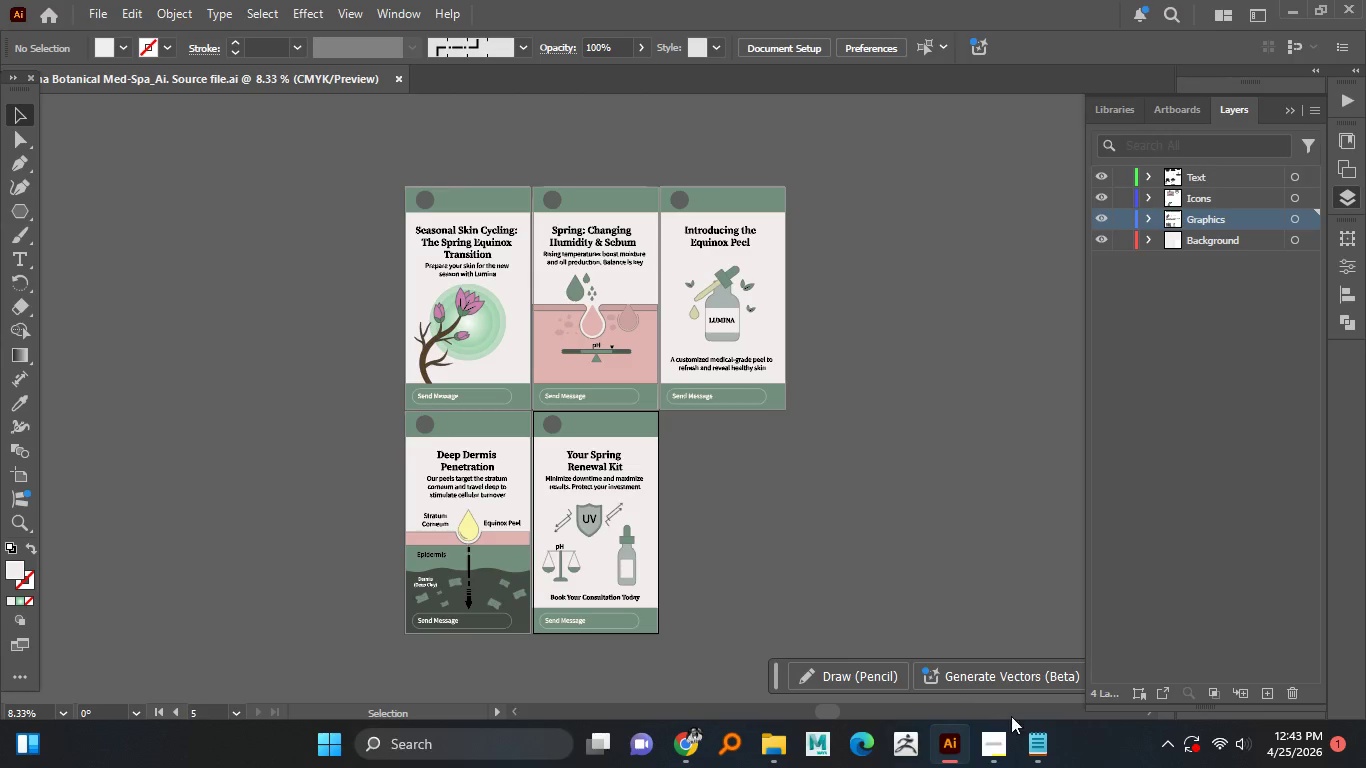 
wait(6.52)
 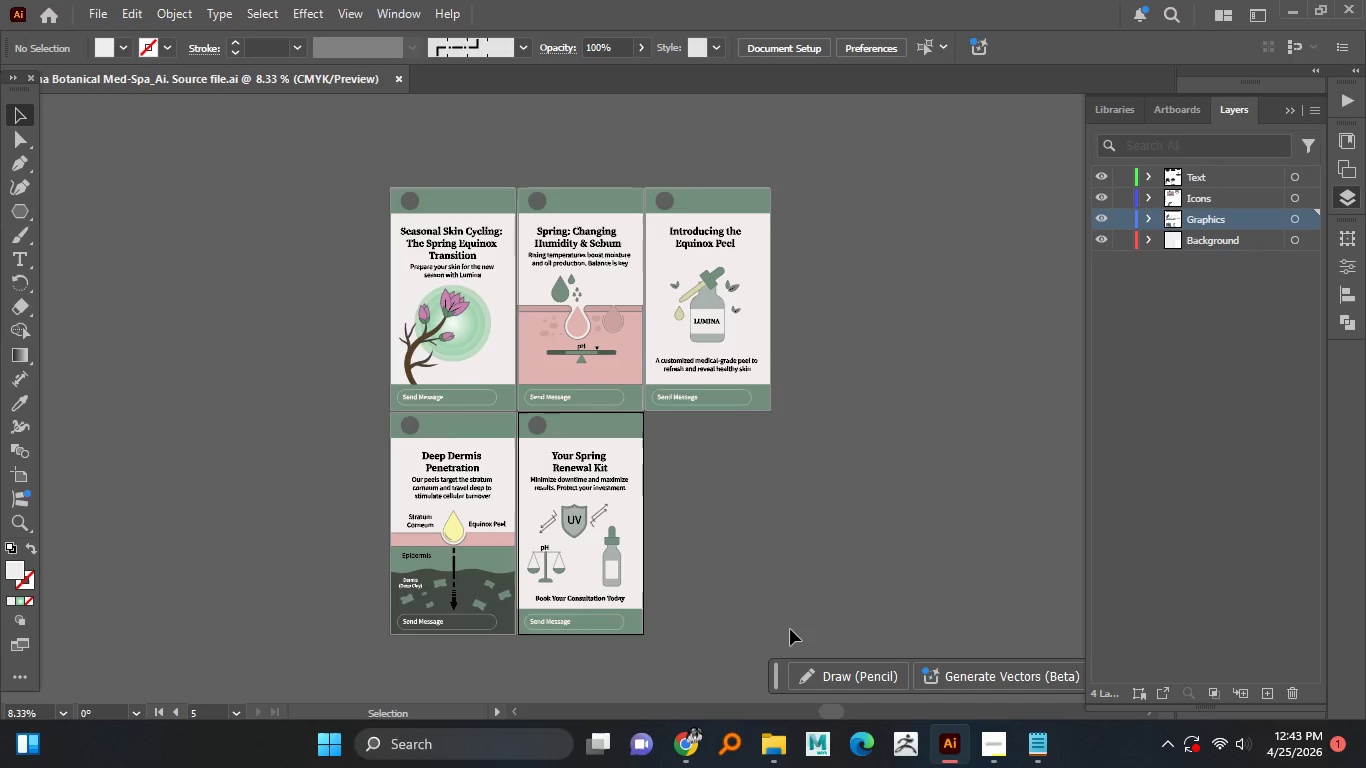 
left_click([996, 748])